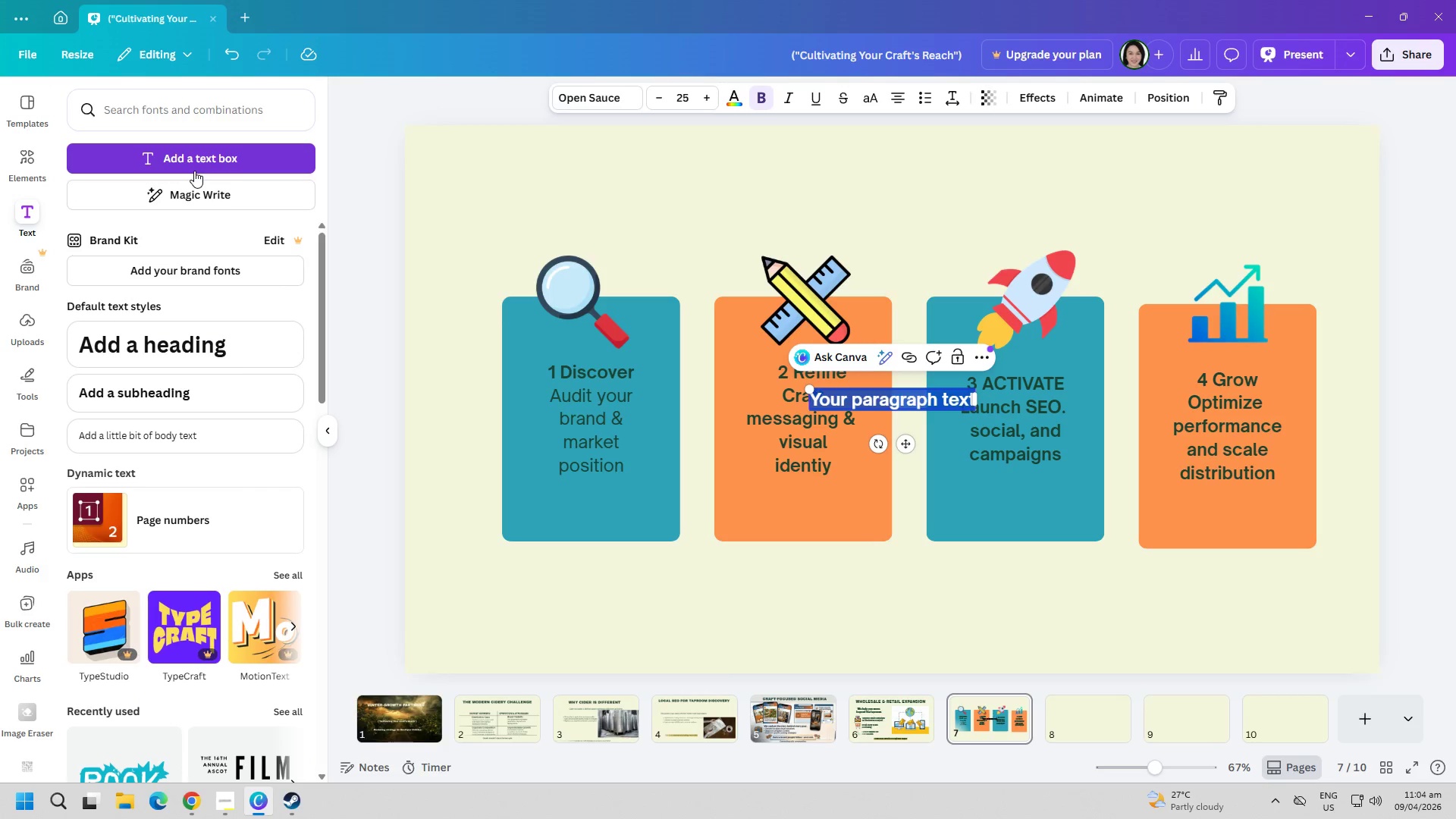 
type(OUR FOUR-STEP PRESS)
 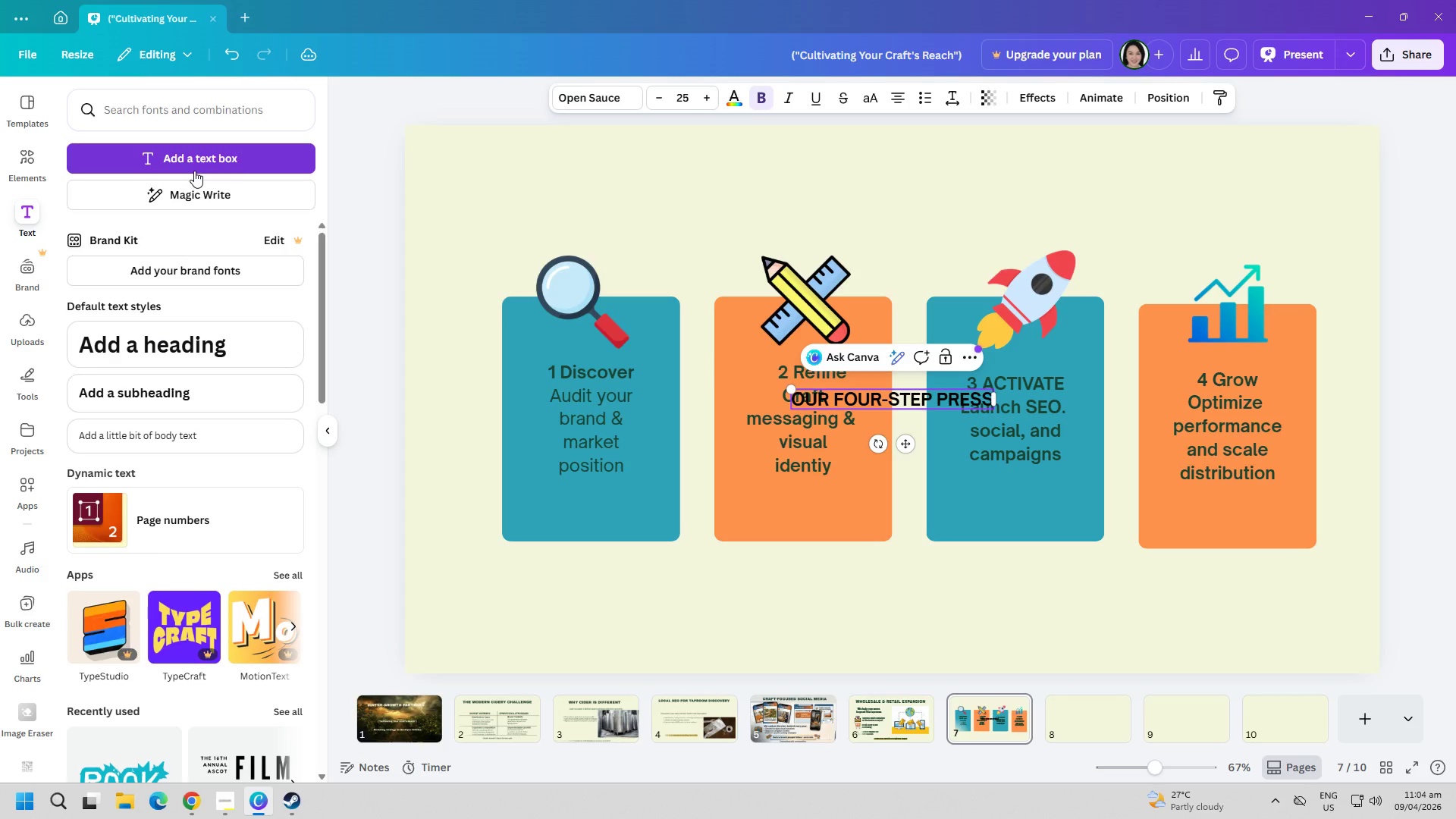 
key(Control+ControlLeft)
 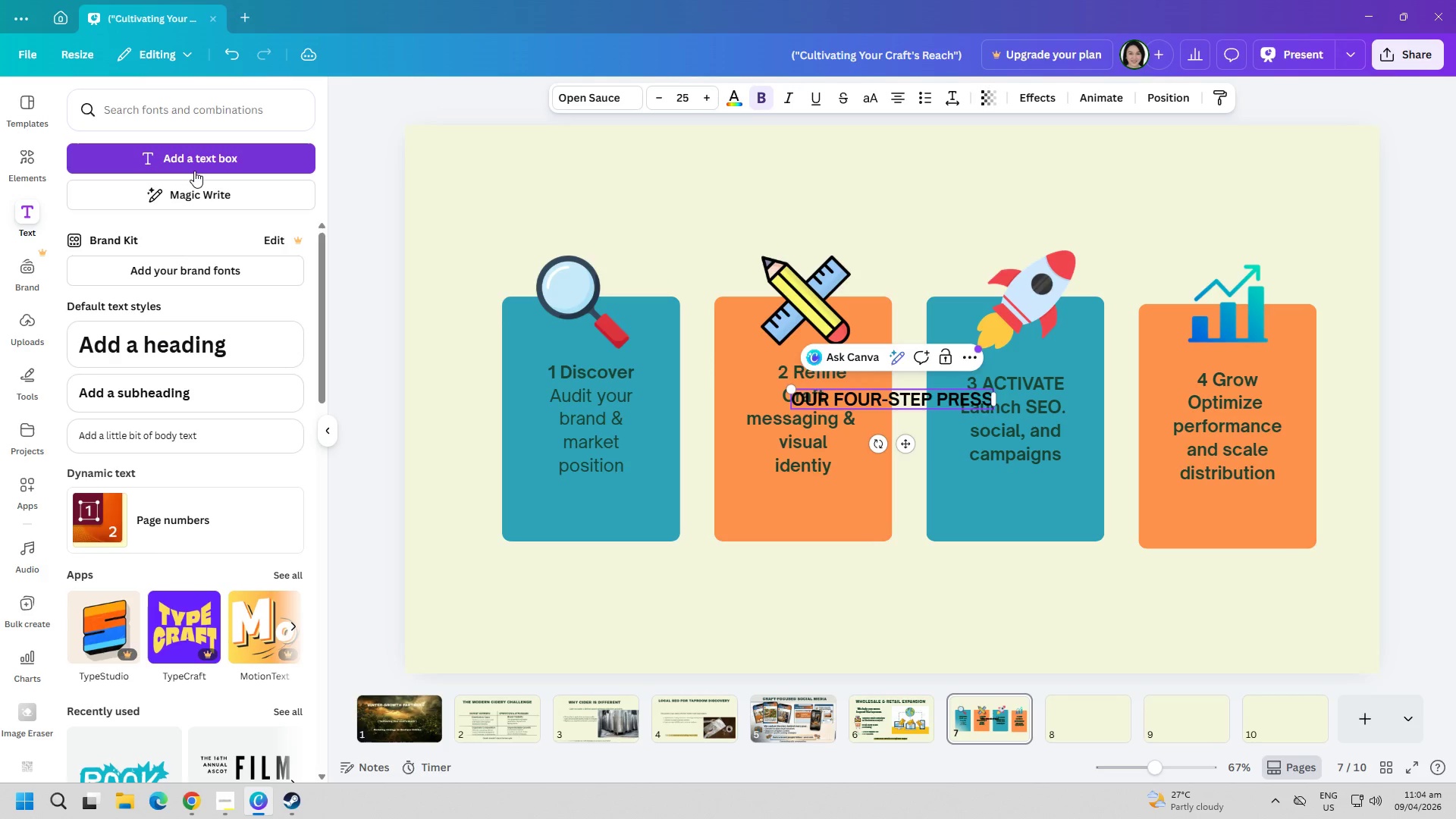 
key(Control+A)
 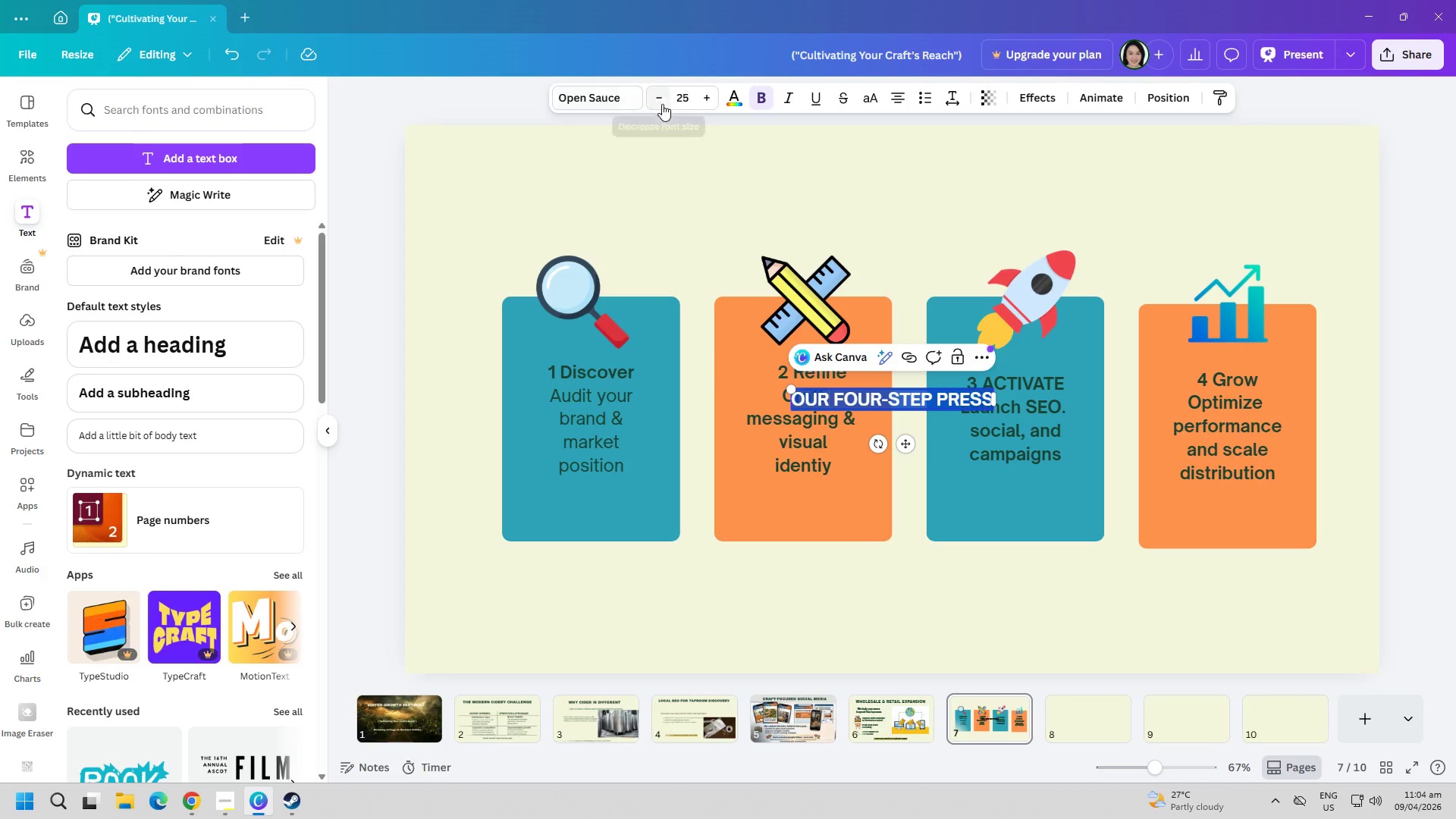 
left_click([625, 97])
 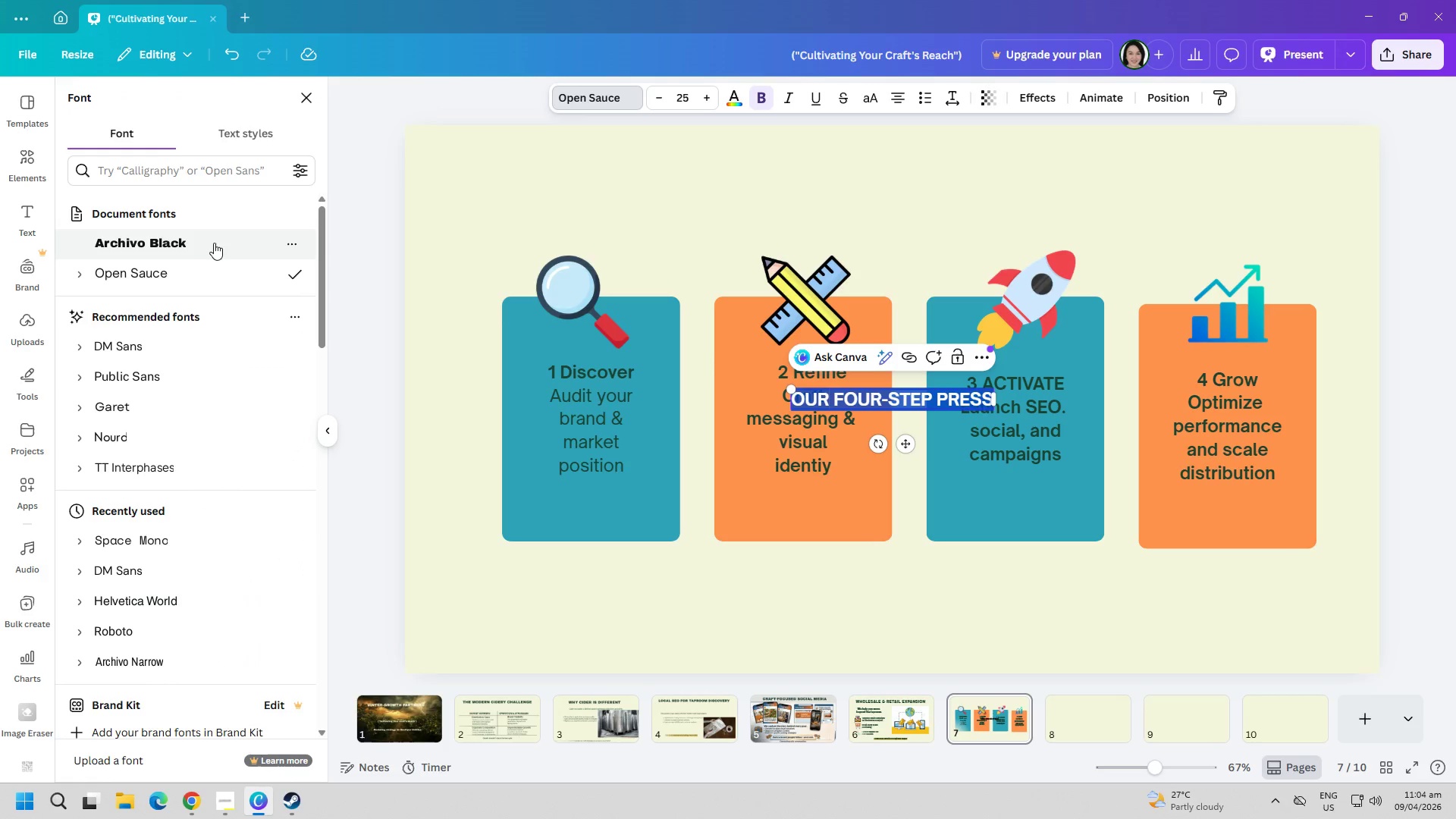 
left_click([207, 243])
 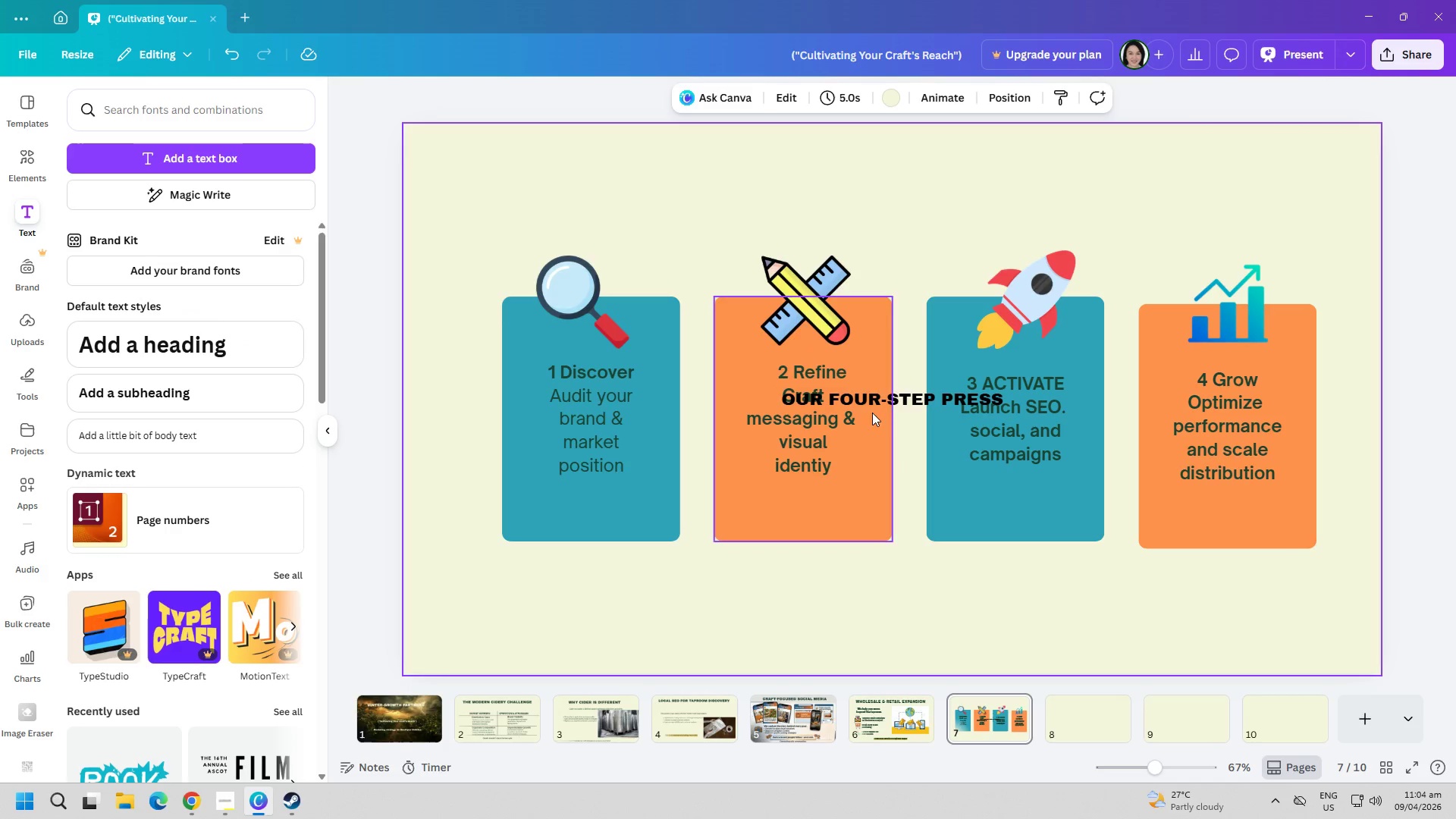 
left_click_drag(start_coordinate=[882, 401], to_coordinate=[847, 195])
 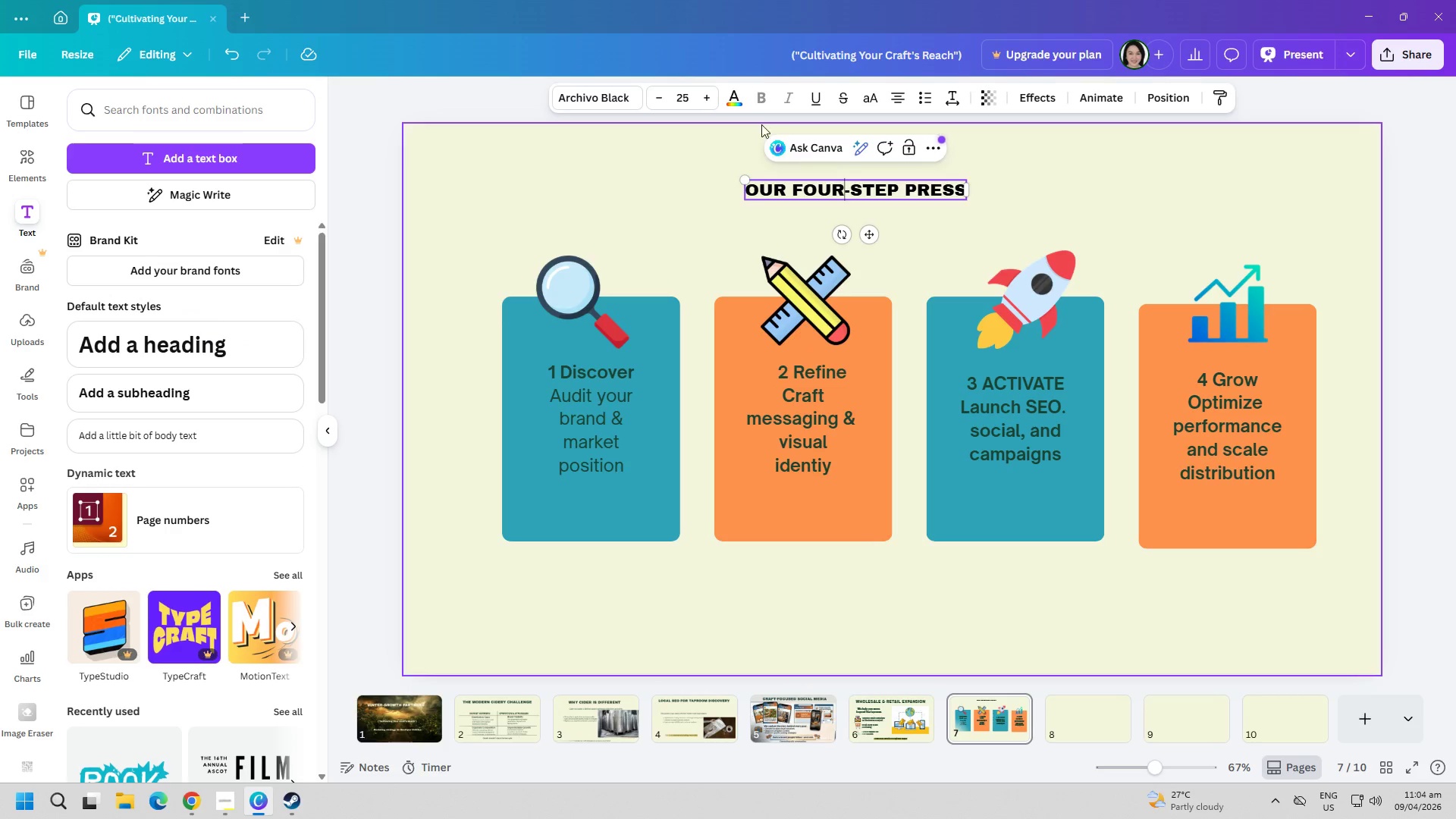 
double_click([733, 90])
 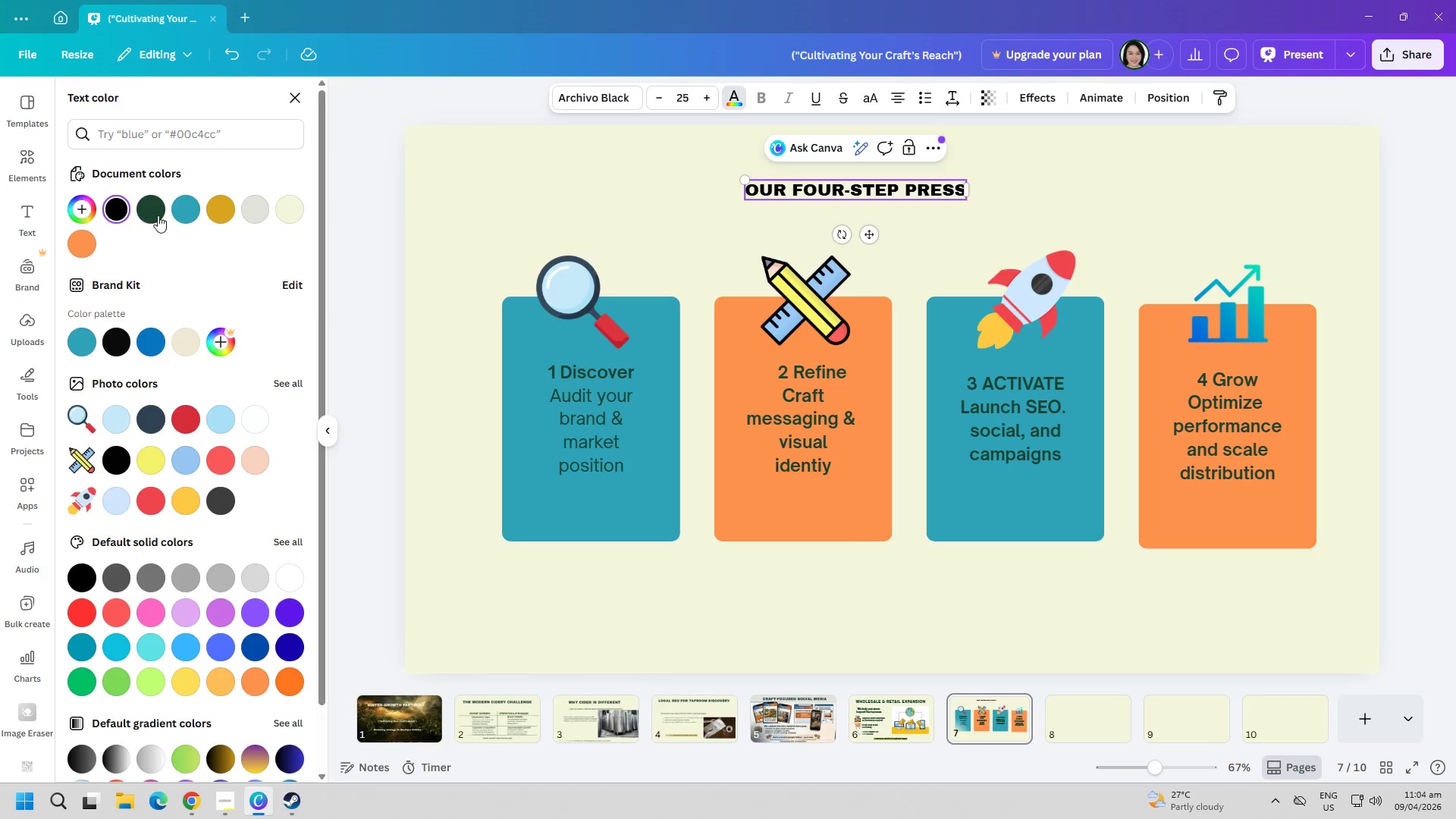 
left_click([144, 212])
 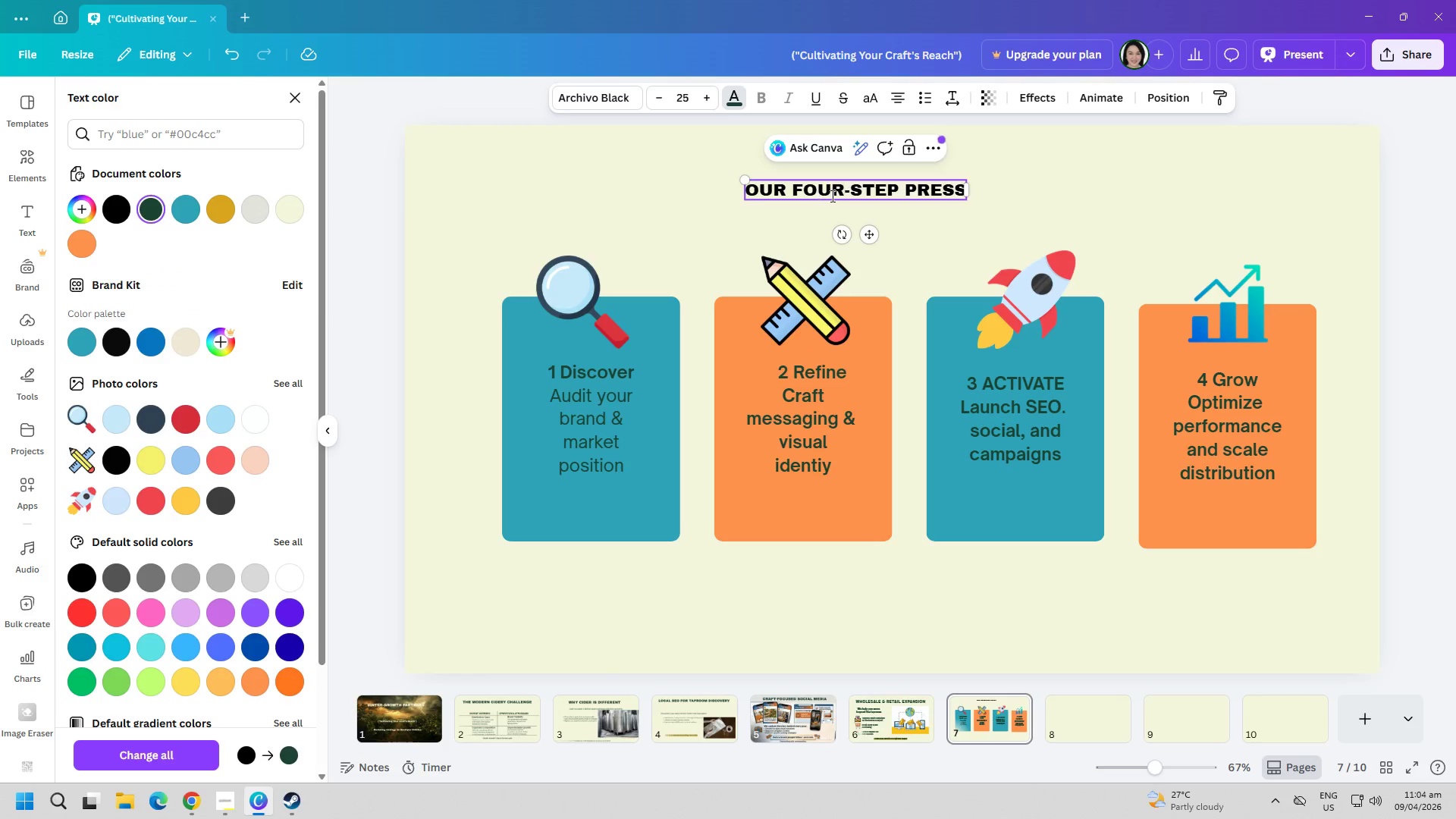 
double_click([831, 196])
 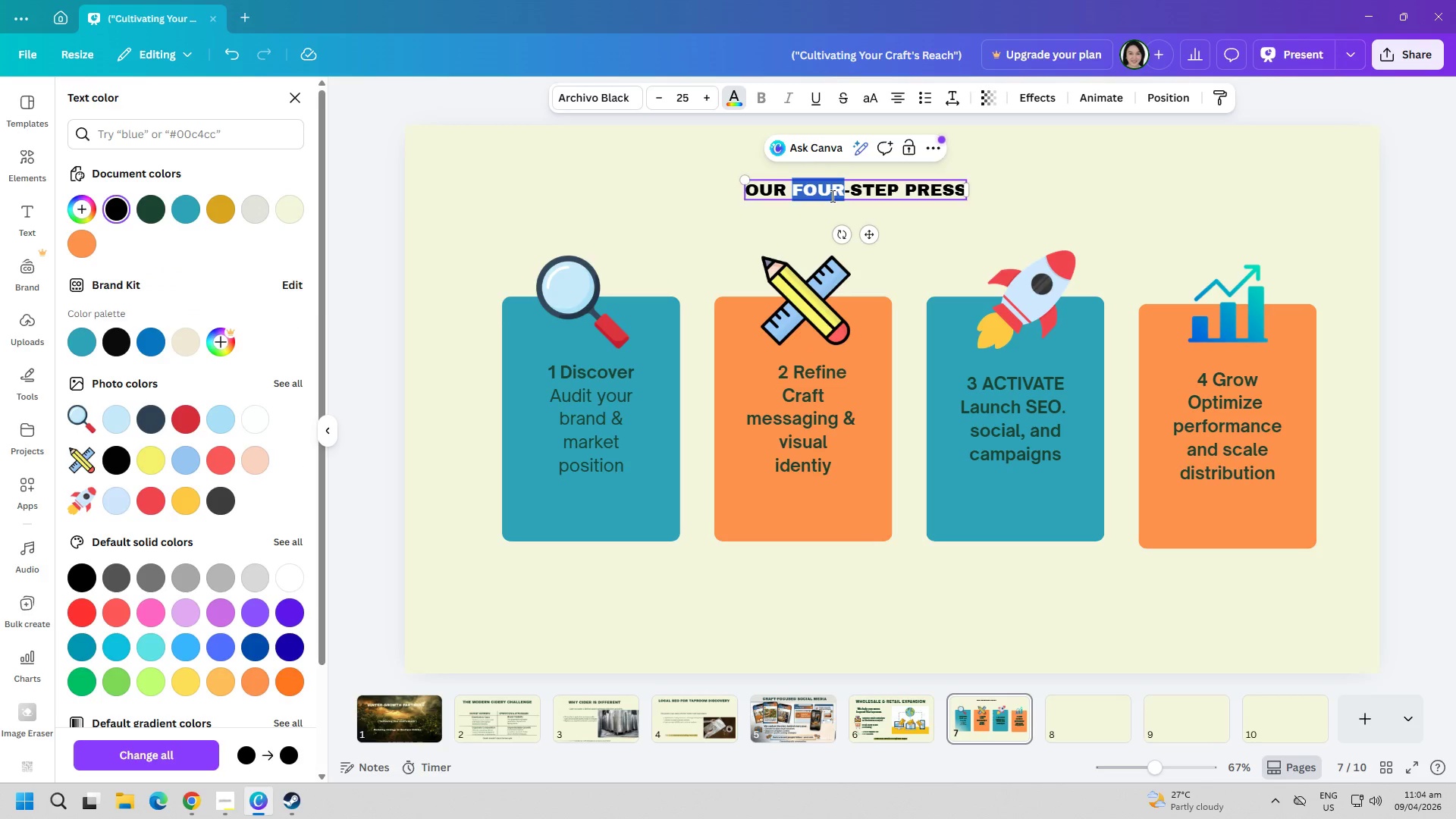 
triple_click([831, 196])
 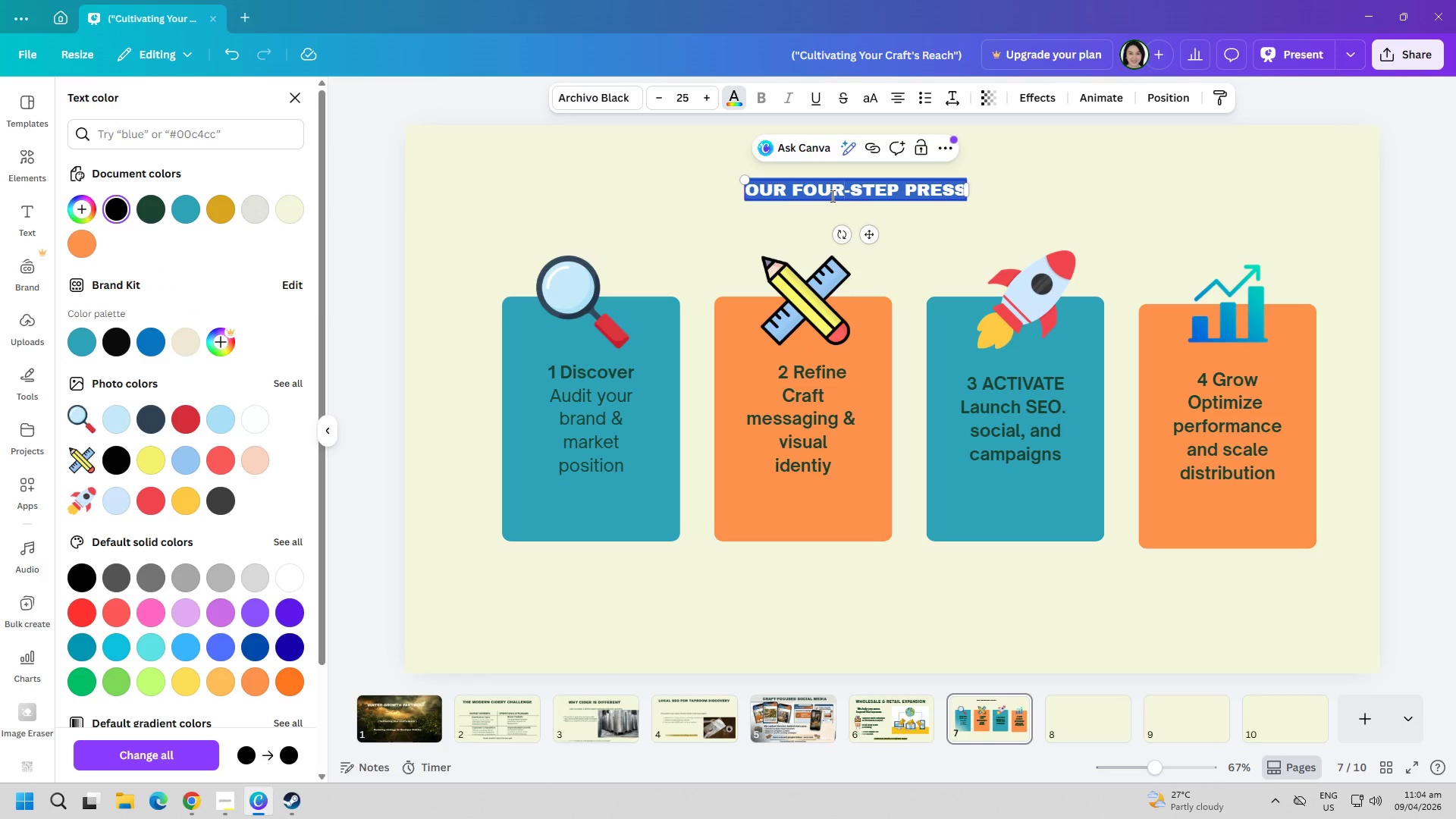 
hold_key(key=ControlLeft, duration=0.47)
 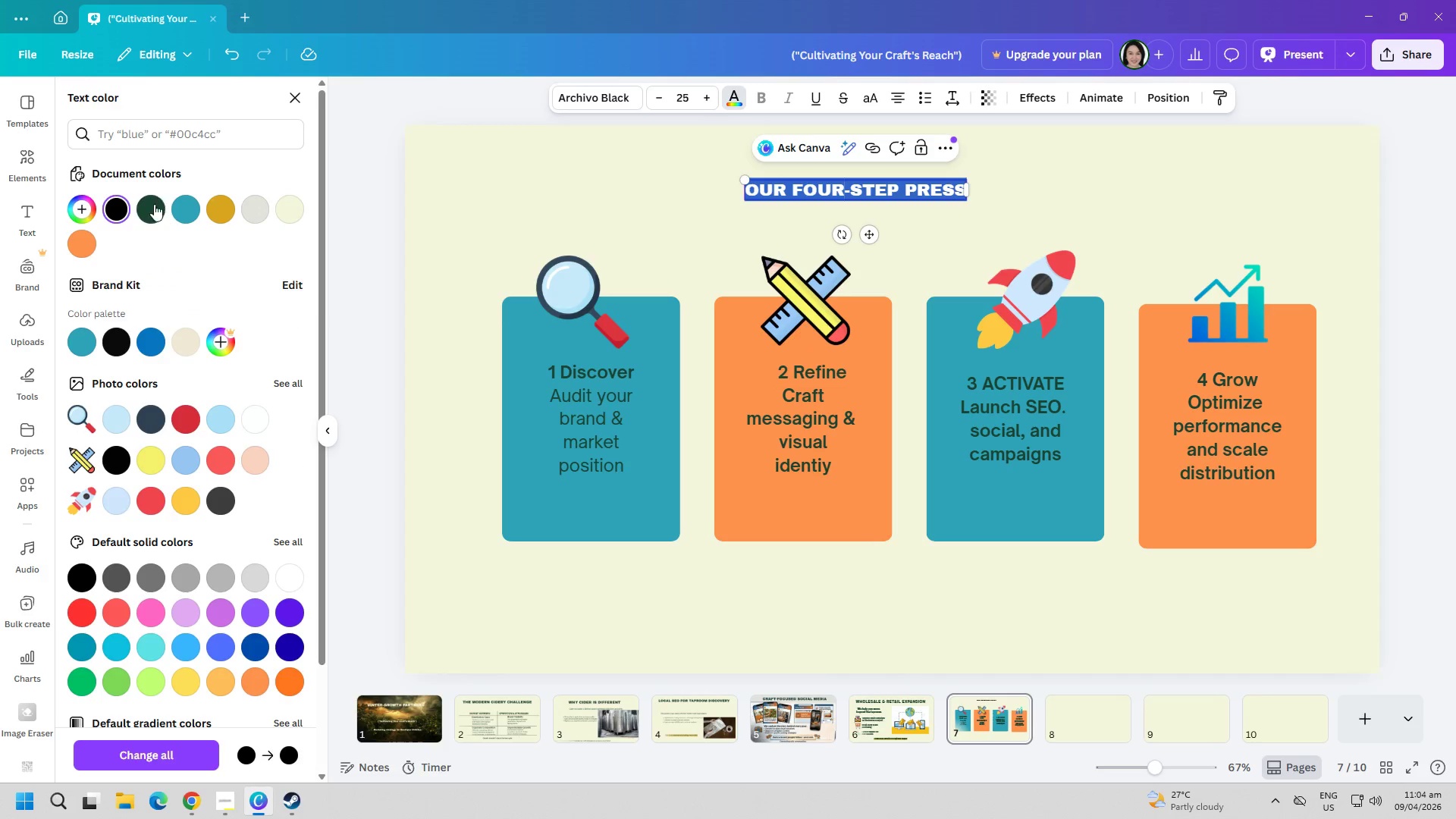 
left_click([151, 209])
 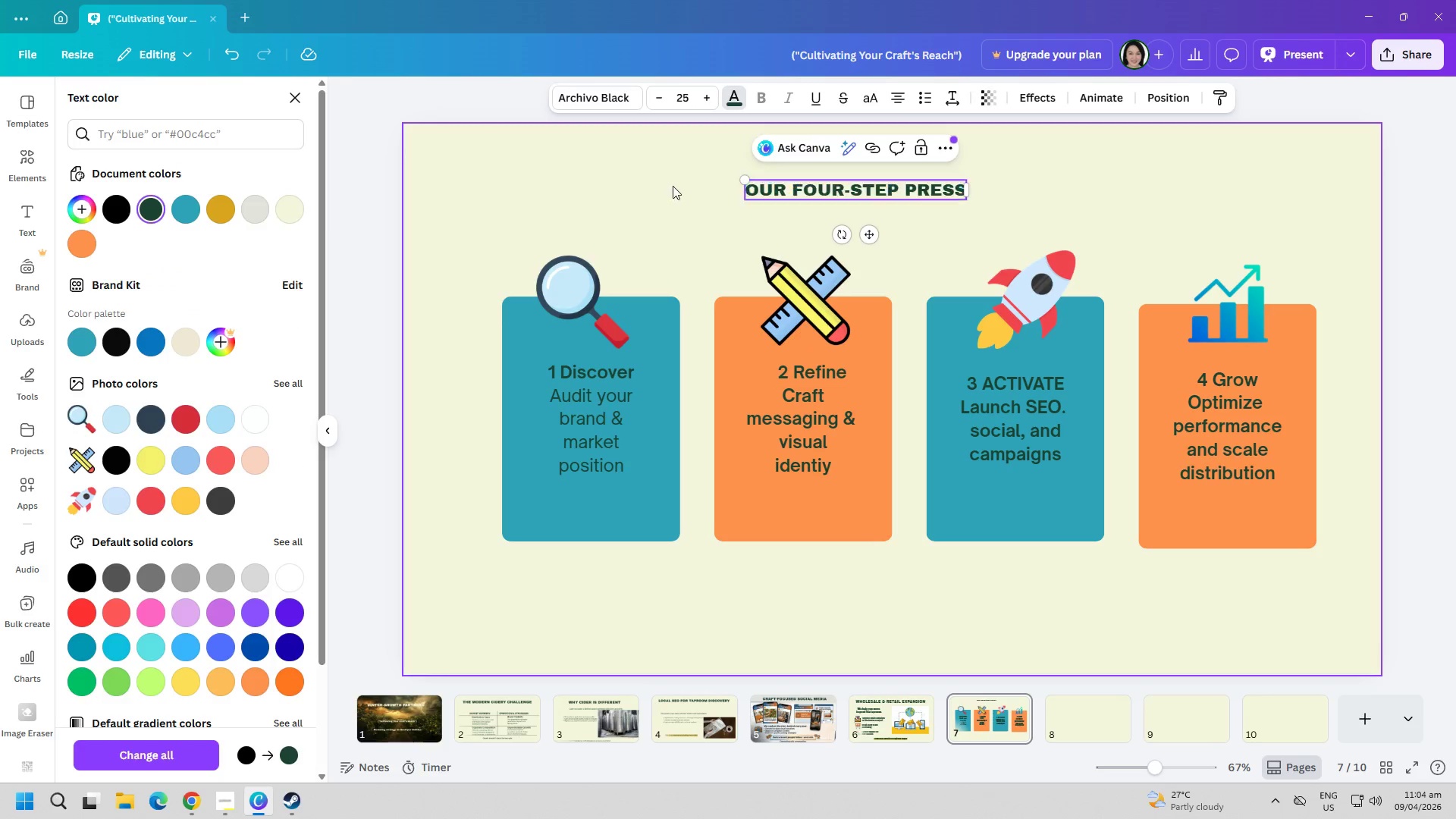 
double_click([811, 181])
 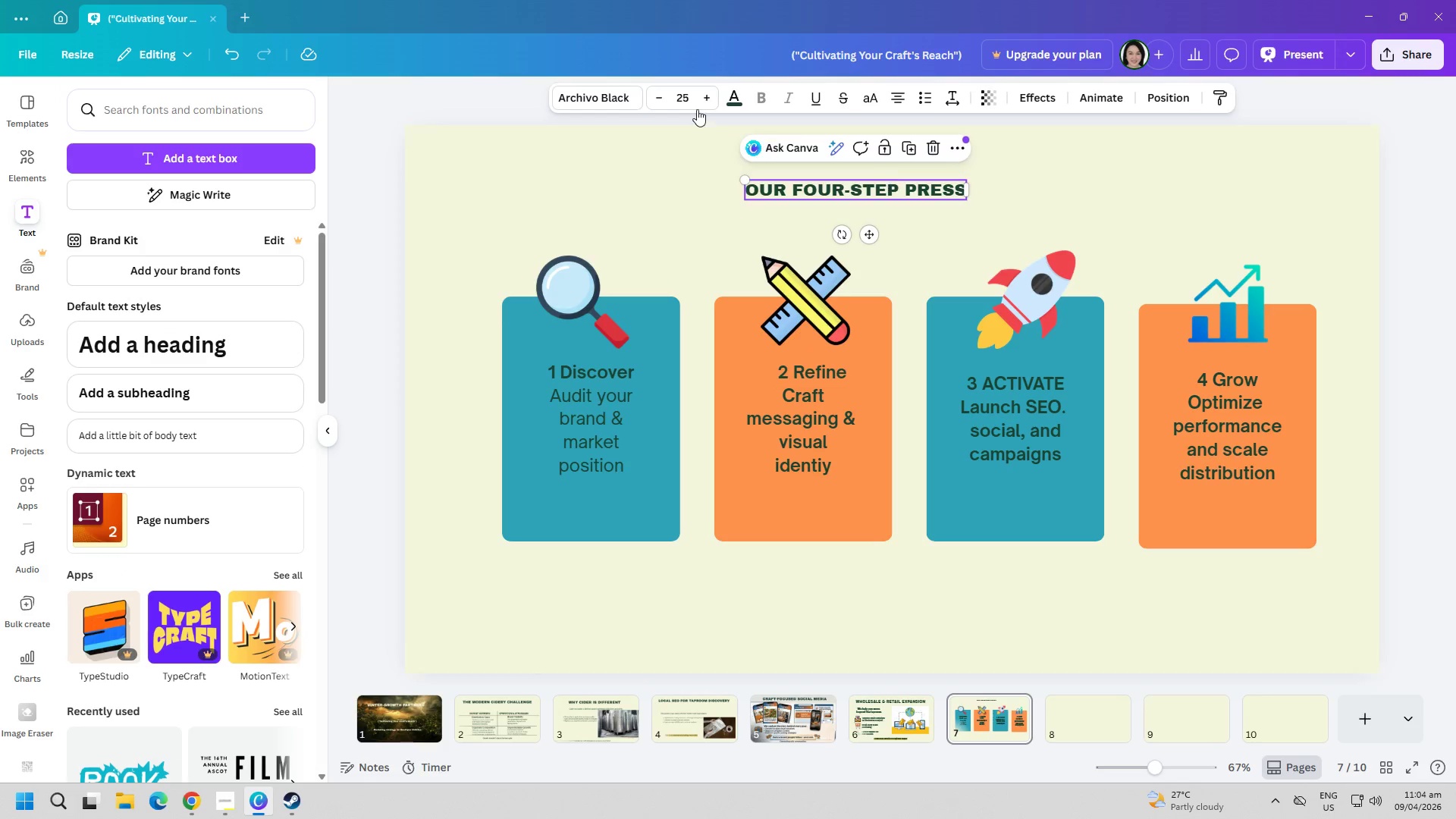 
left_click([690, 101])
 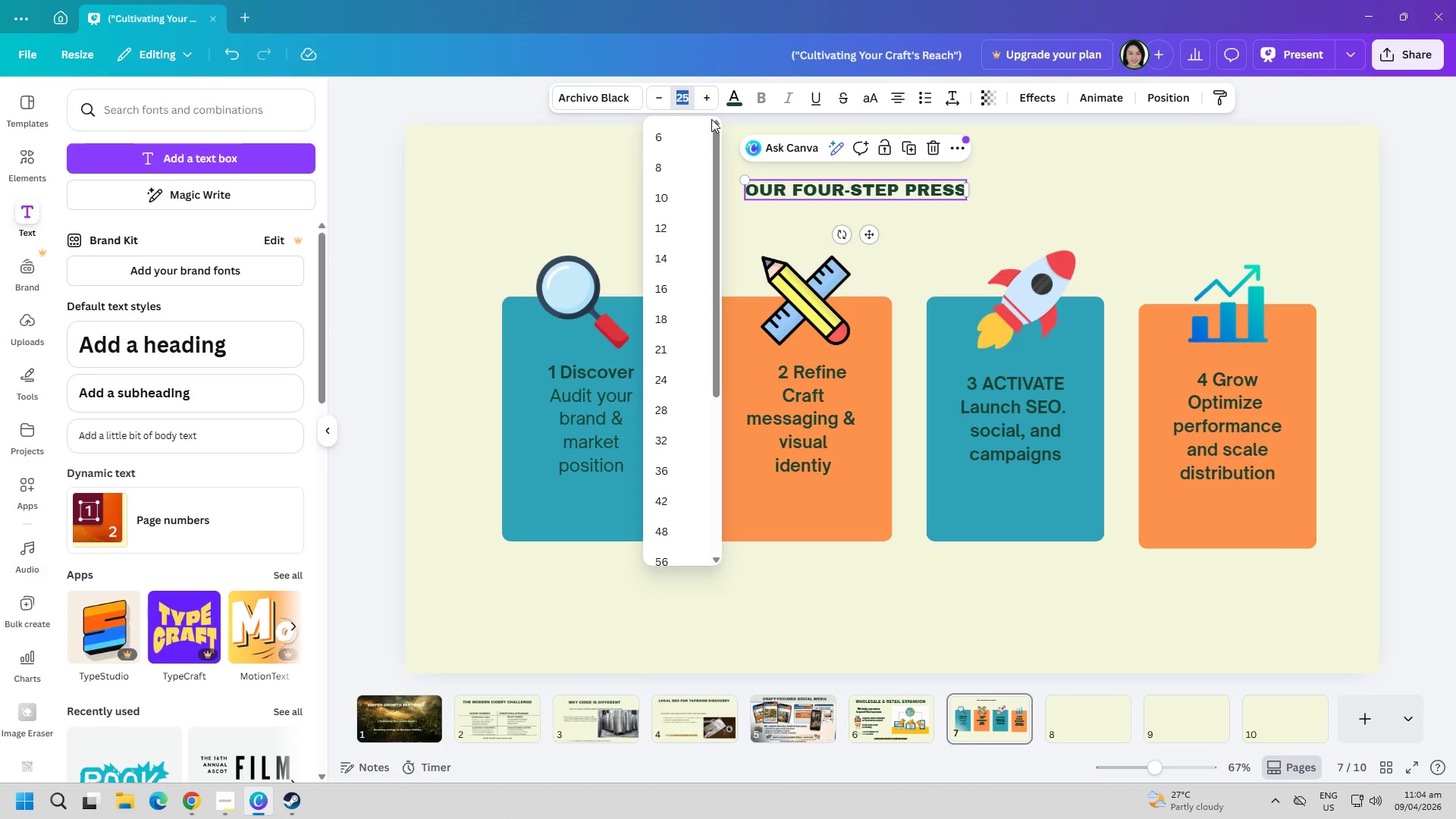 
type(60)
 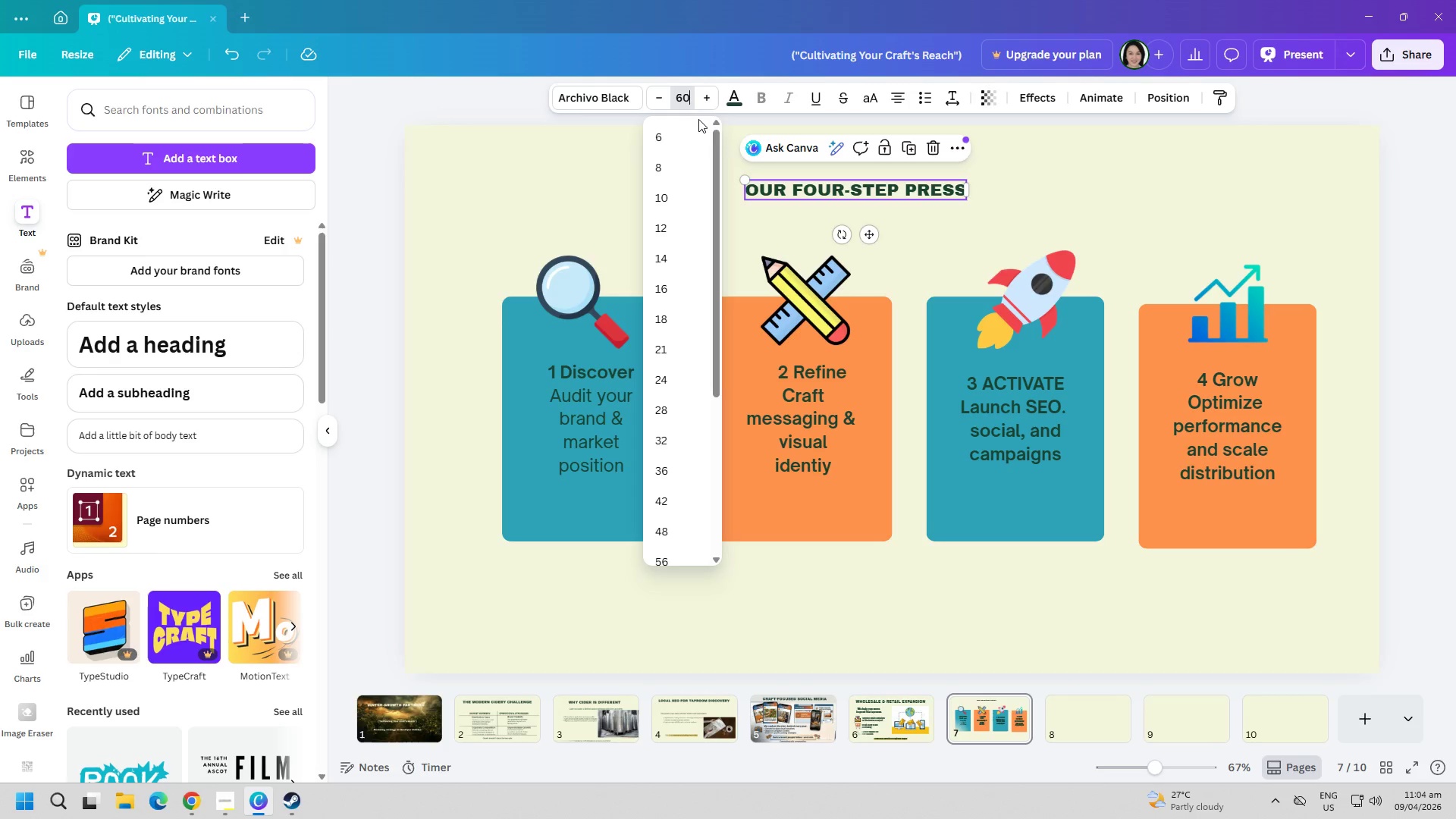 
left_click([517, 165])
 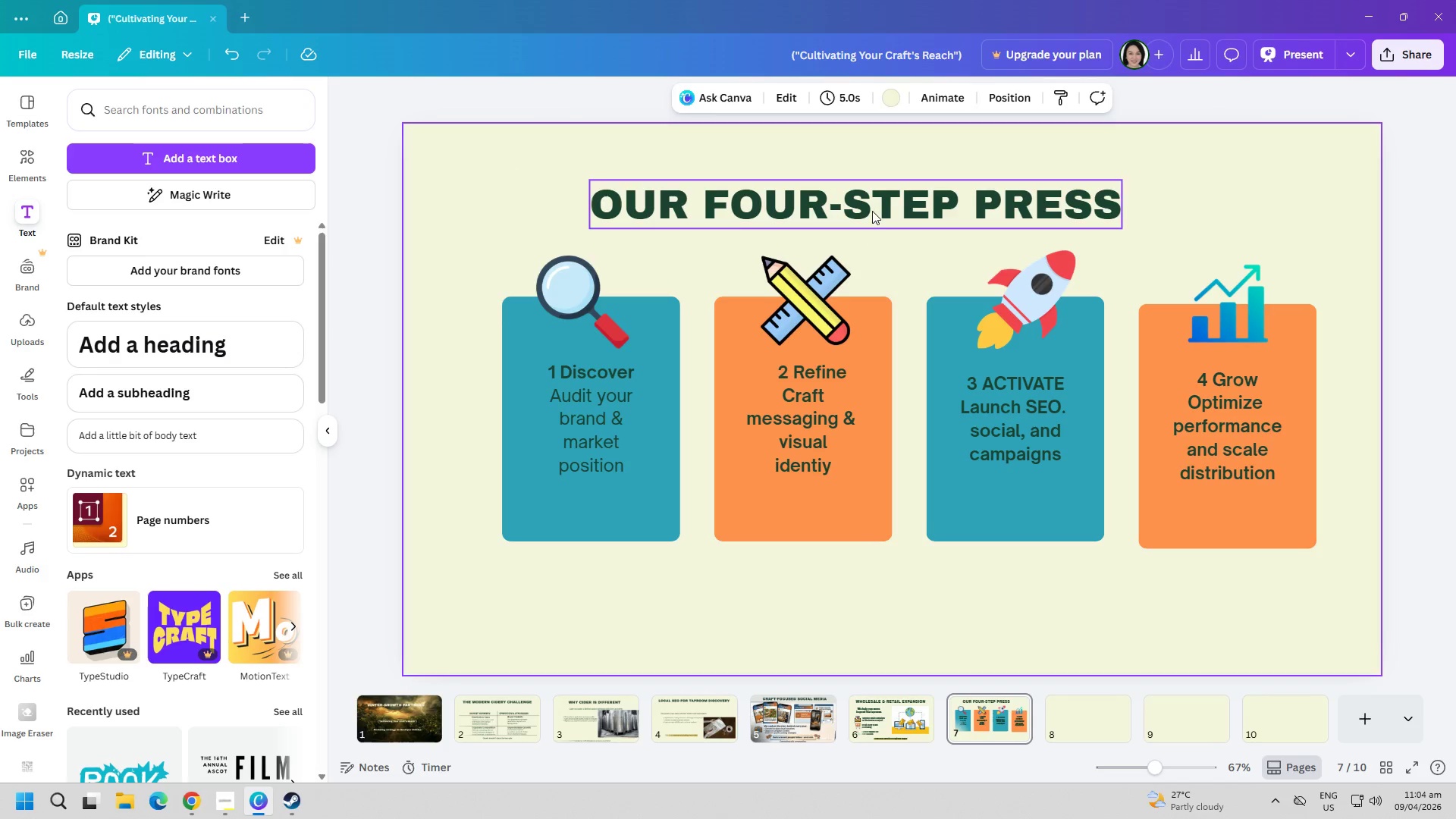 
left_click_drag(start_coordinate=[880, 210], to_coordinate=[901, 196])
 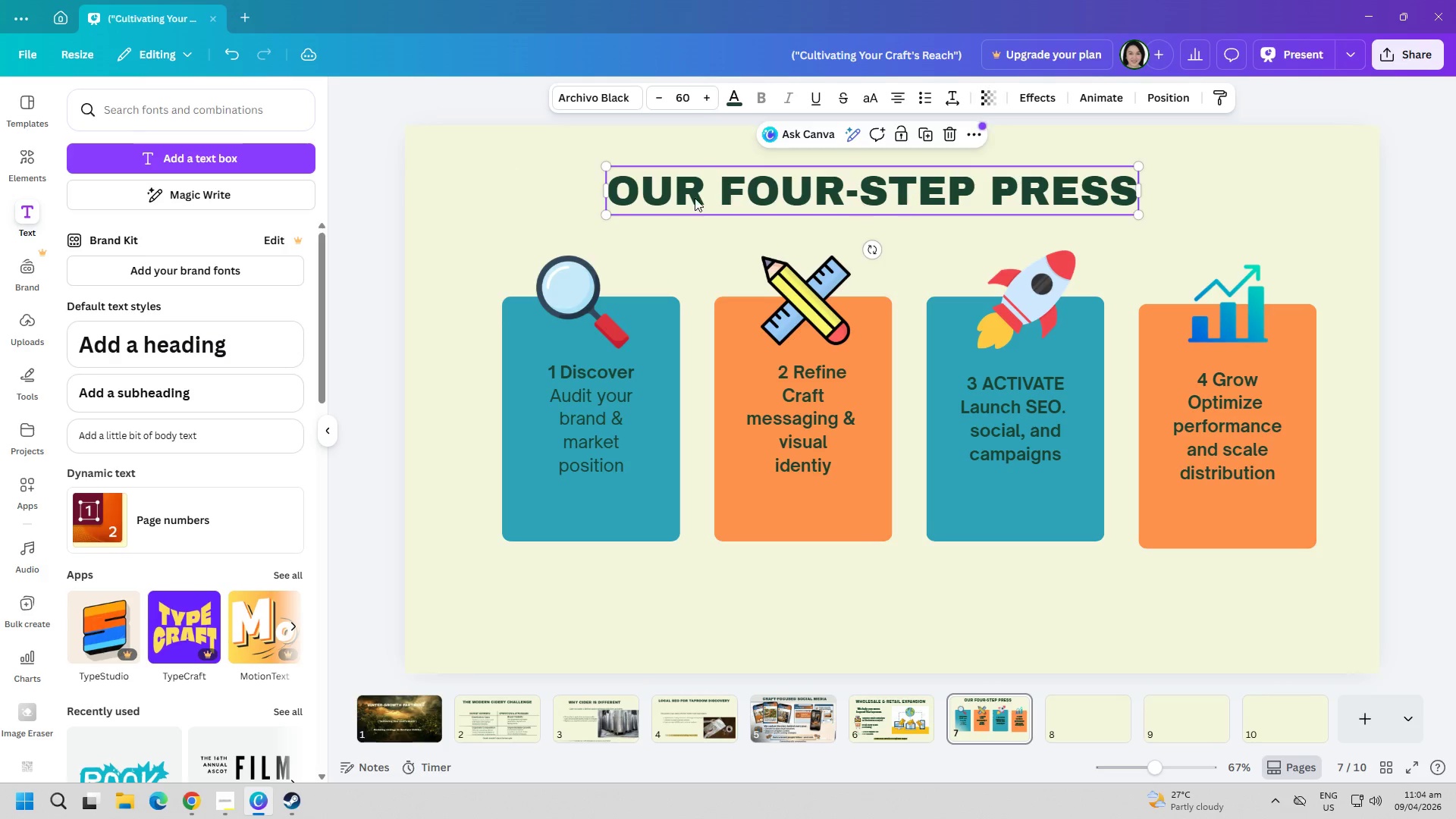 
left_click([591, 183])
 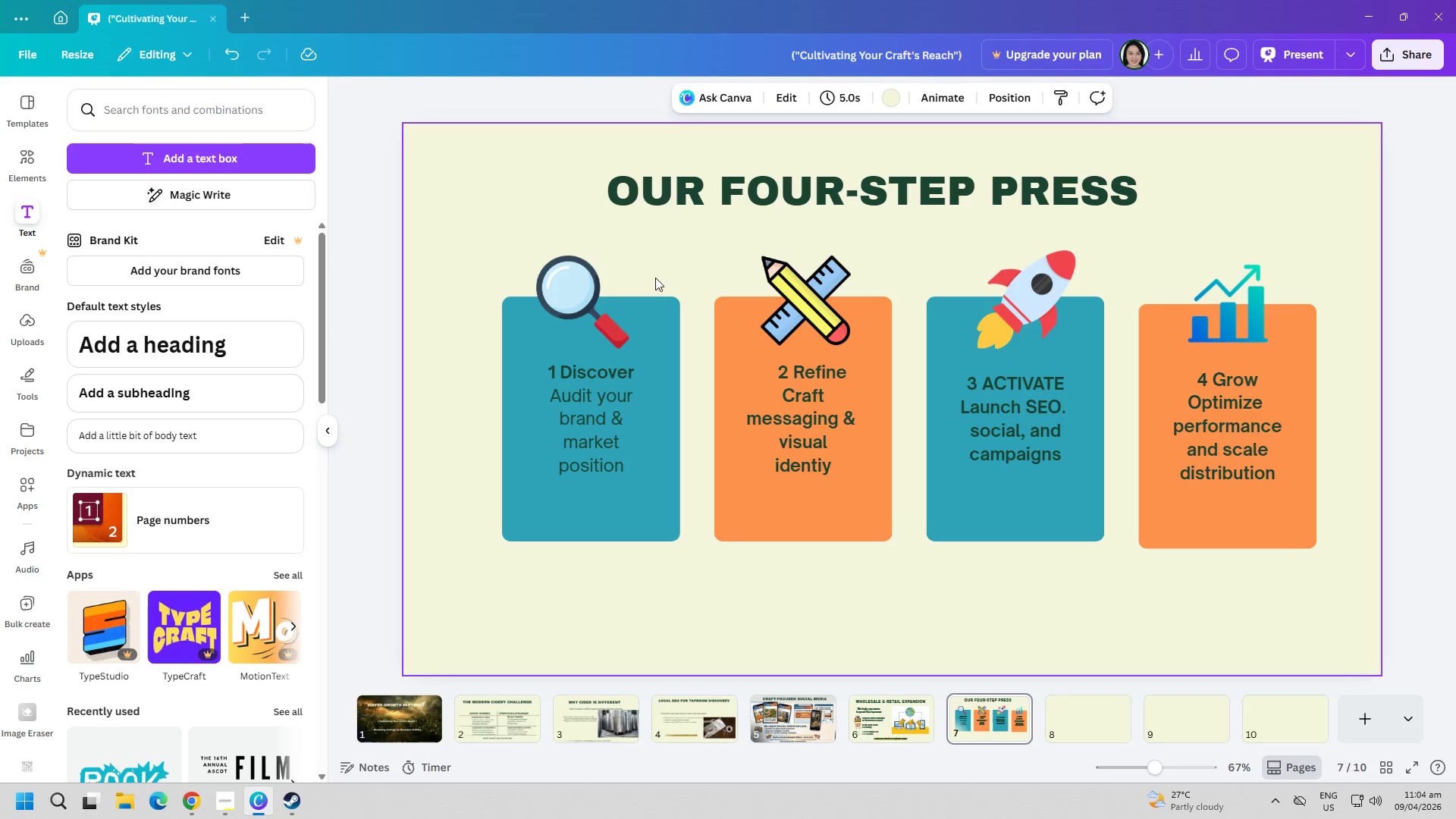 
wait(14.05)
 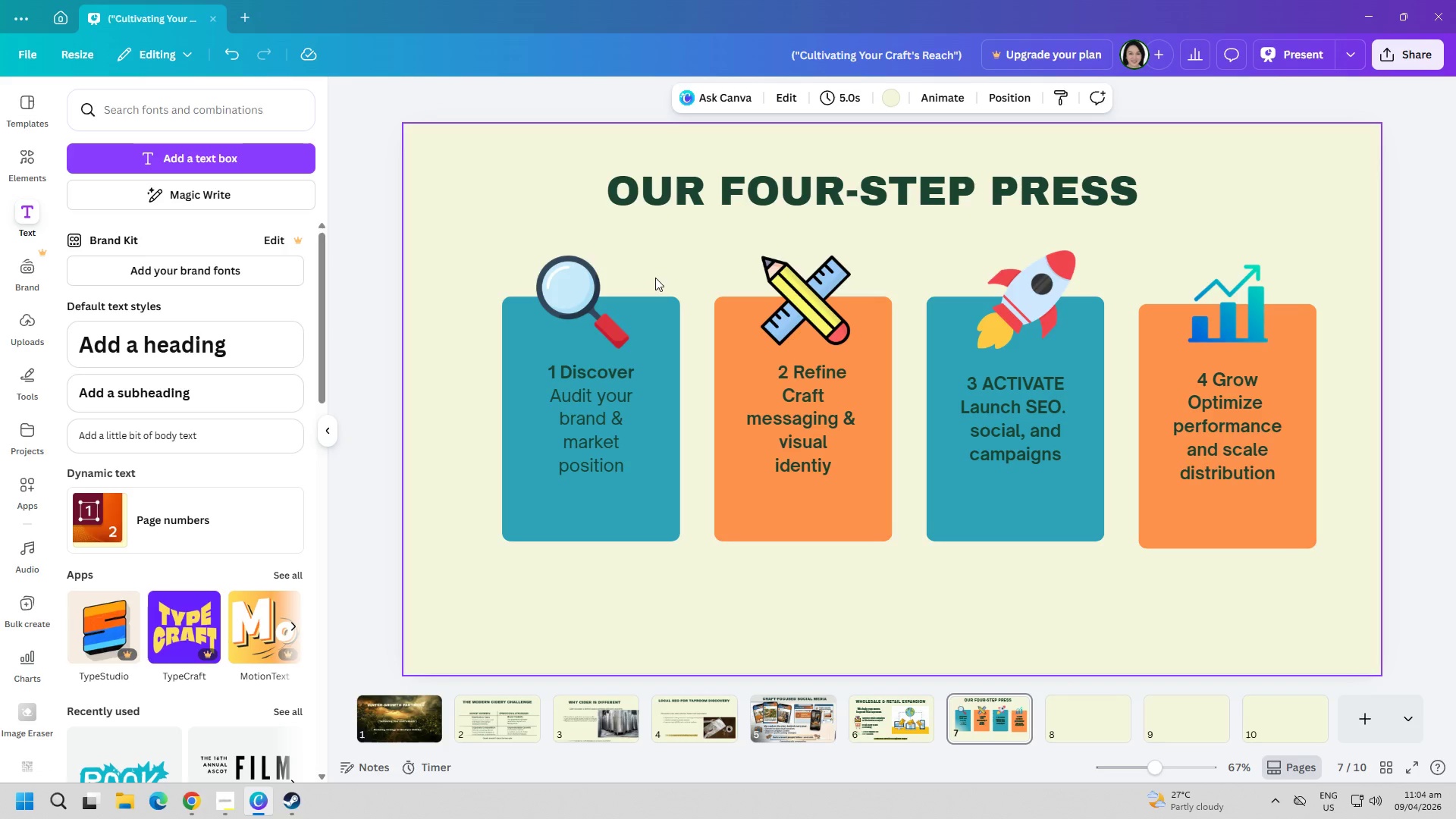 
left_click([1087, 182])
 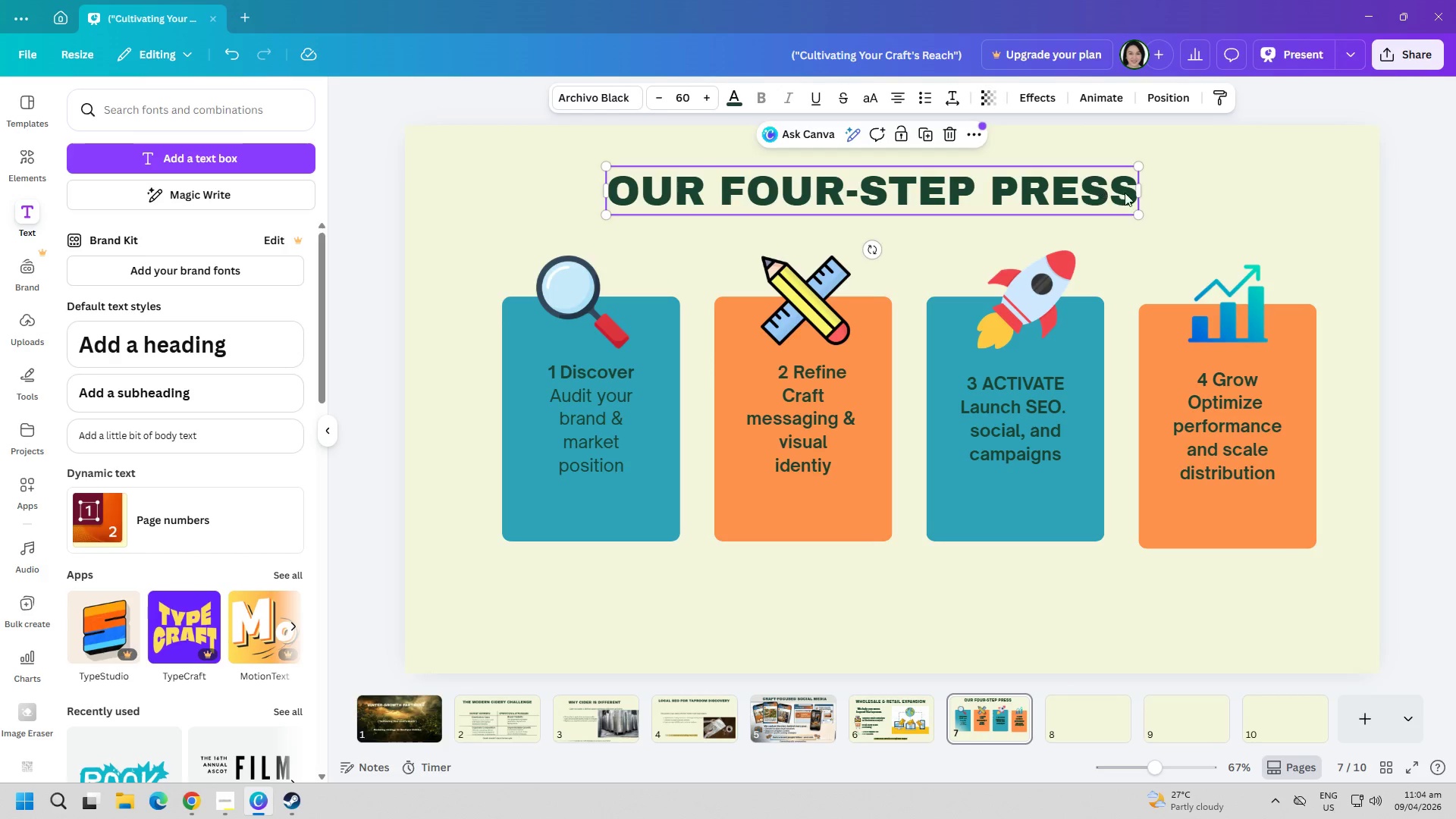 
double_click([1118, 186])
 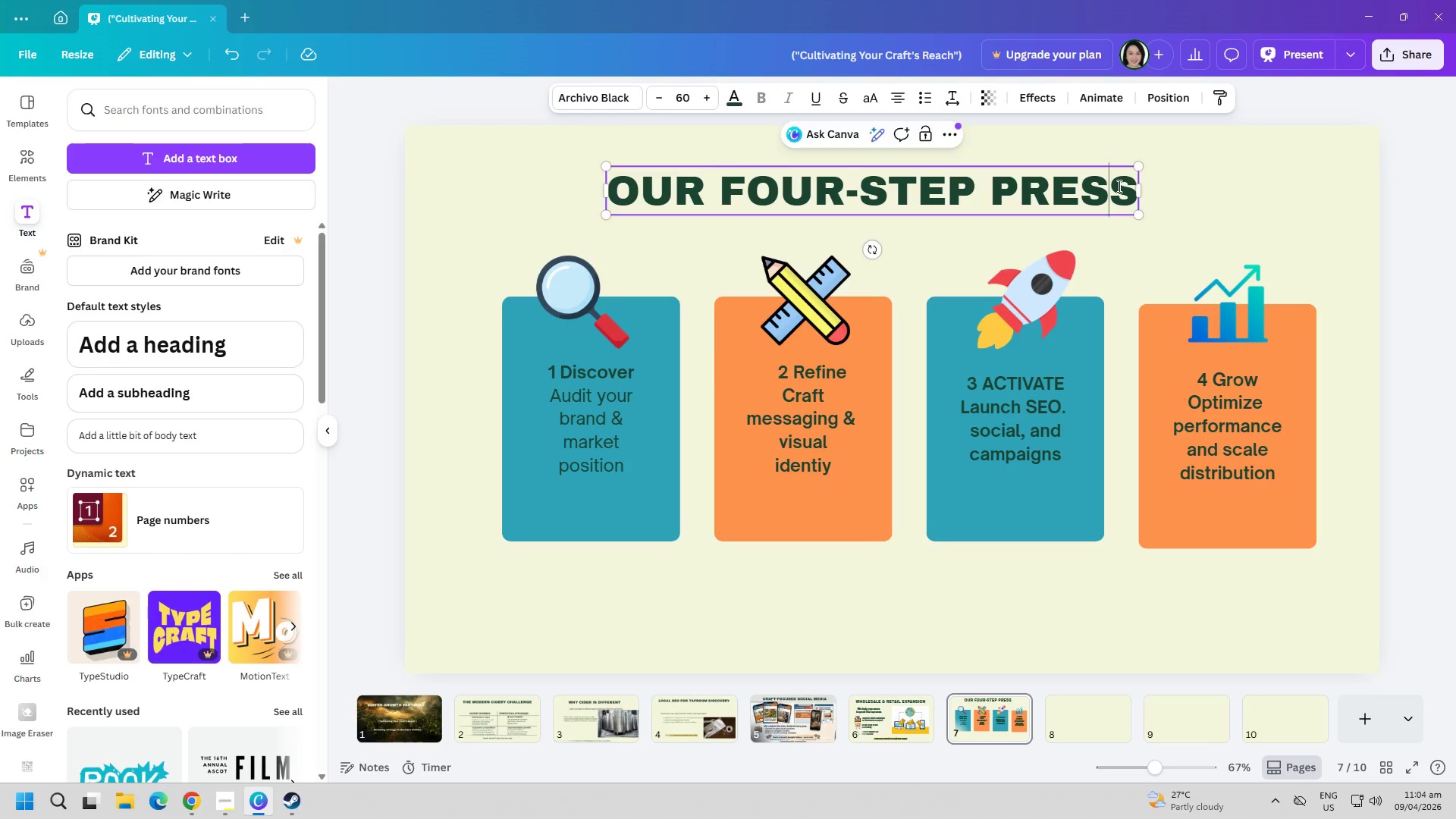 
key(ArrowRight)
 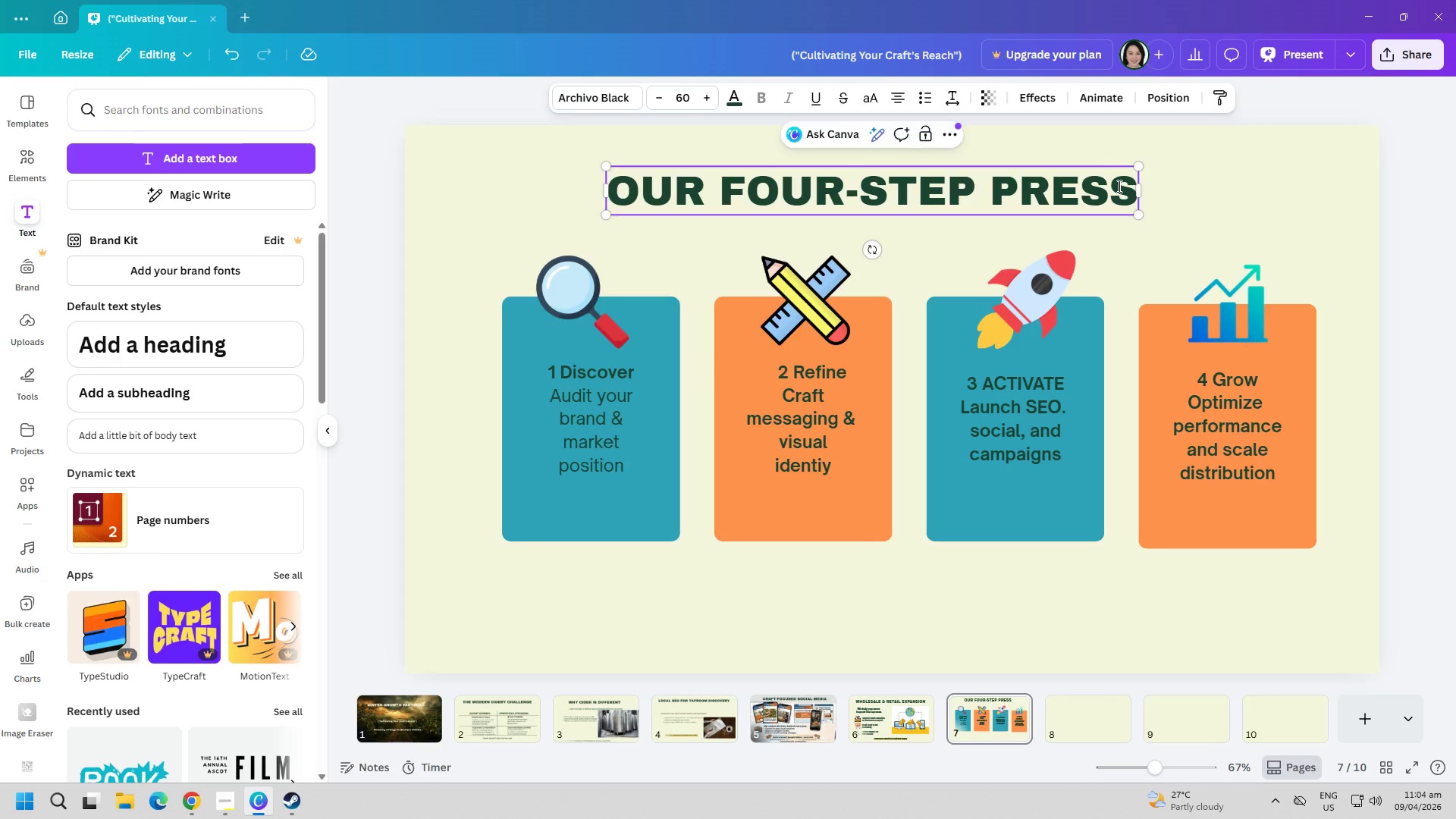 
left_click([1270, 234])
 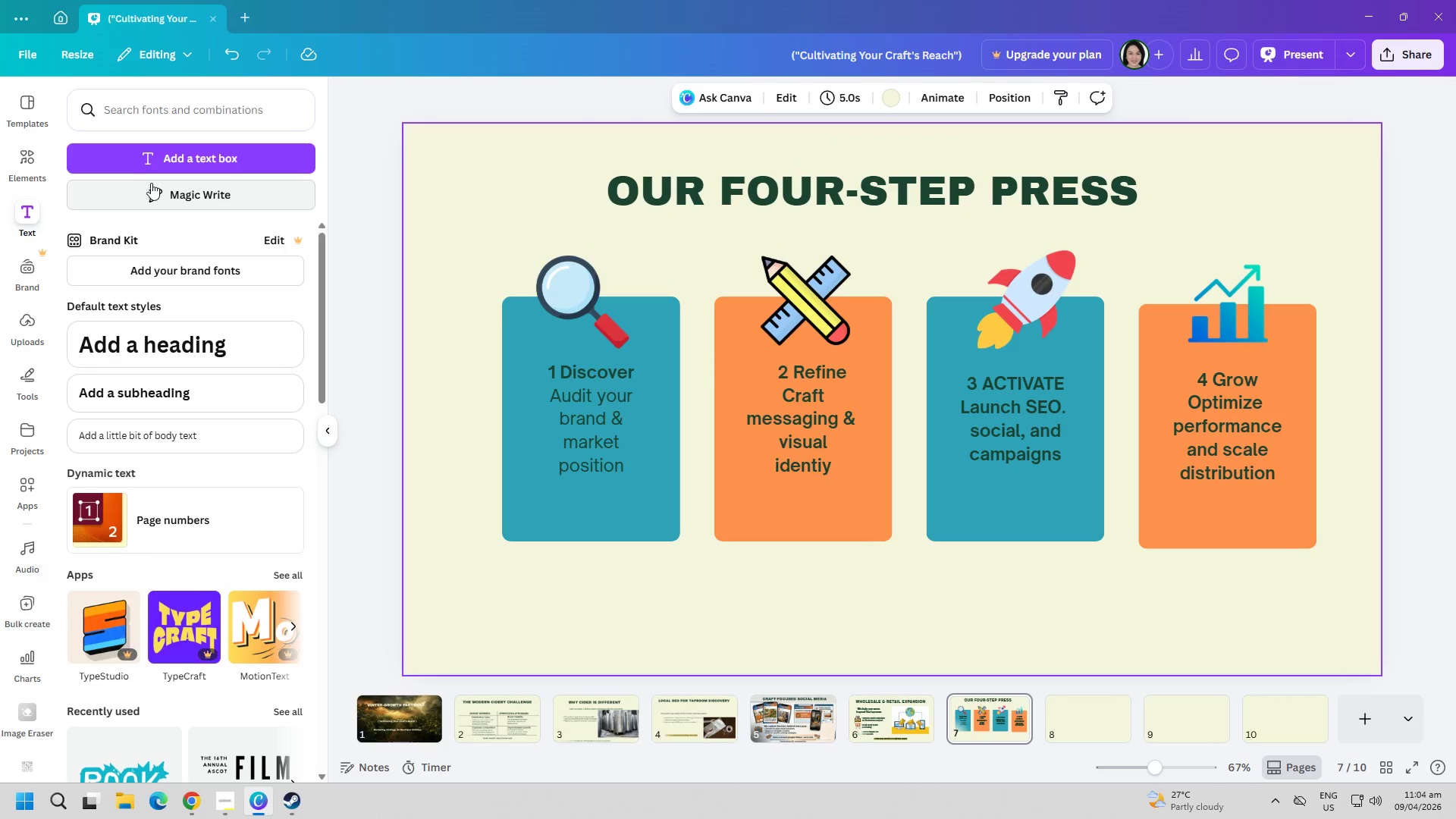 
left_click([145, 164])
 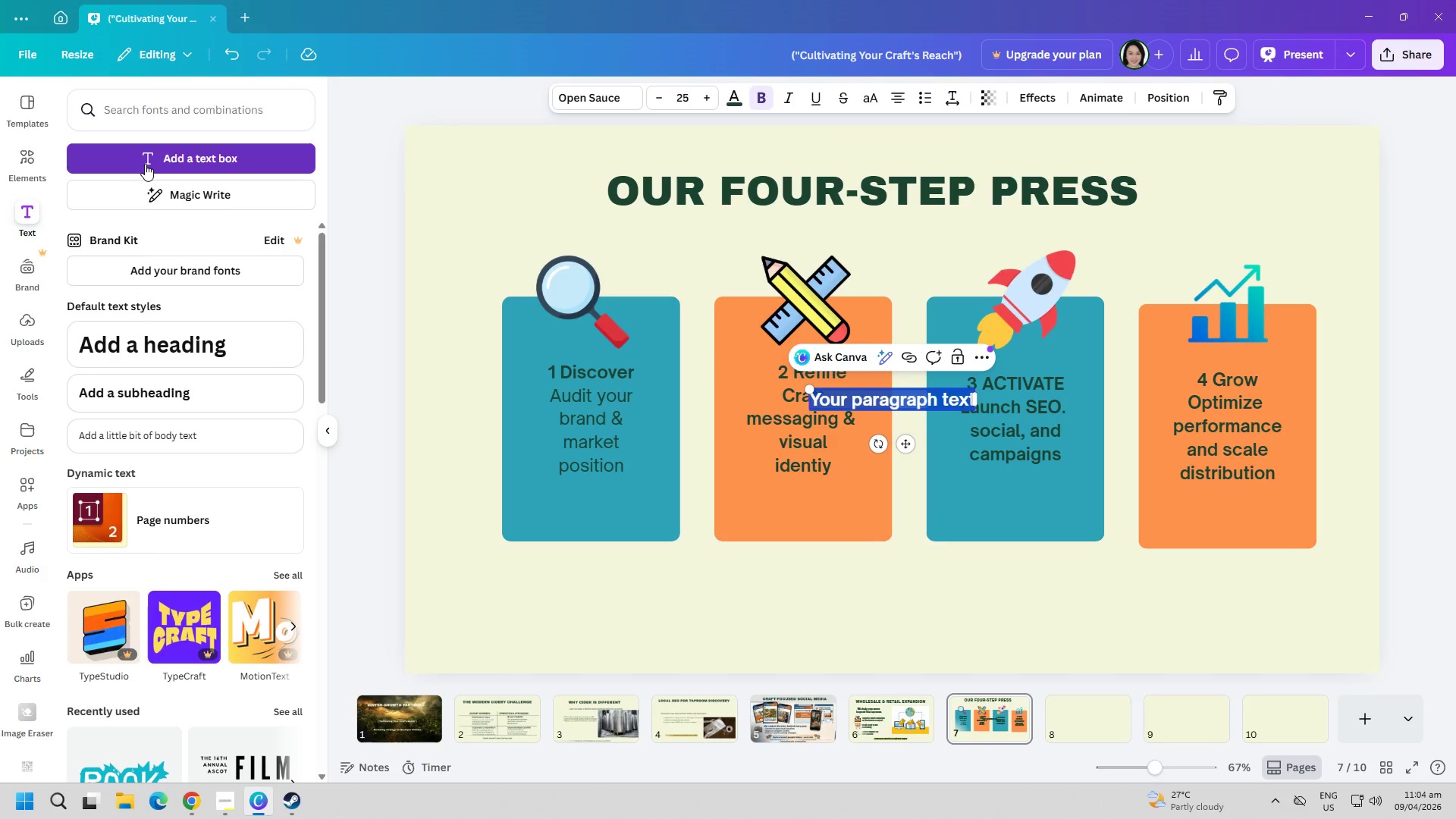 
type(tm)
key(Backspace)
key(Backspace)
type(TM)
 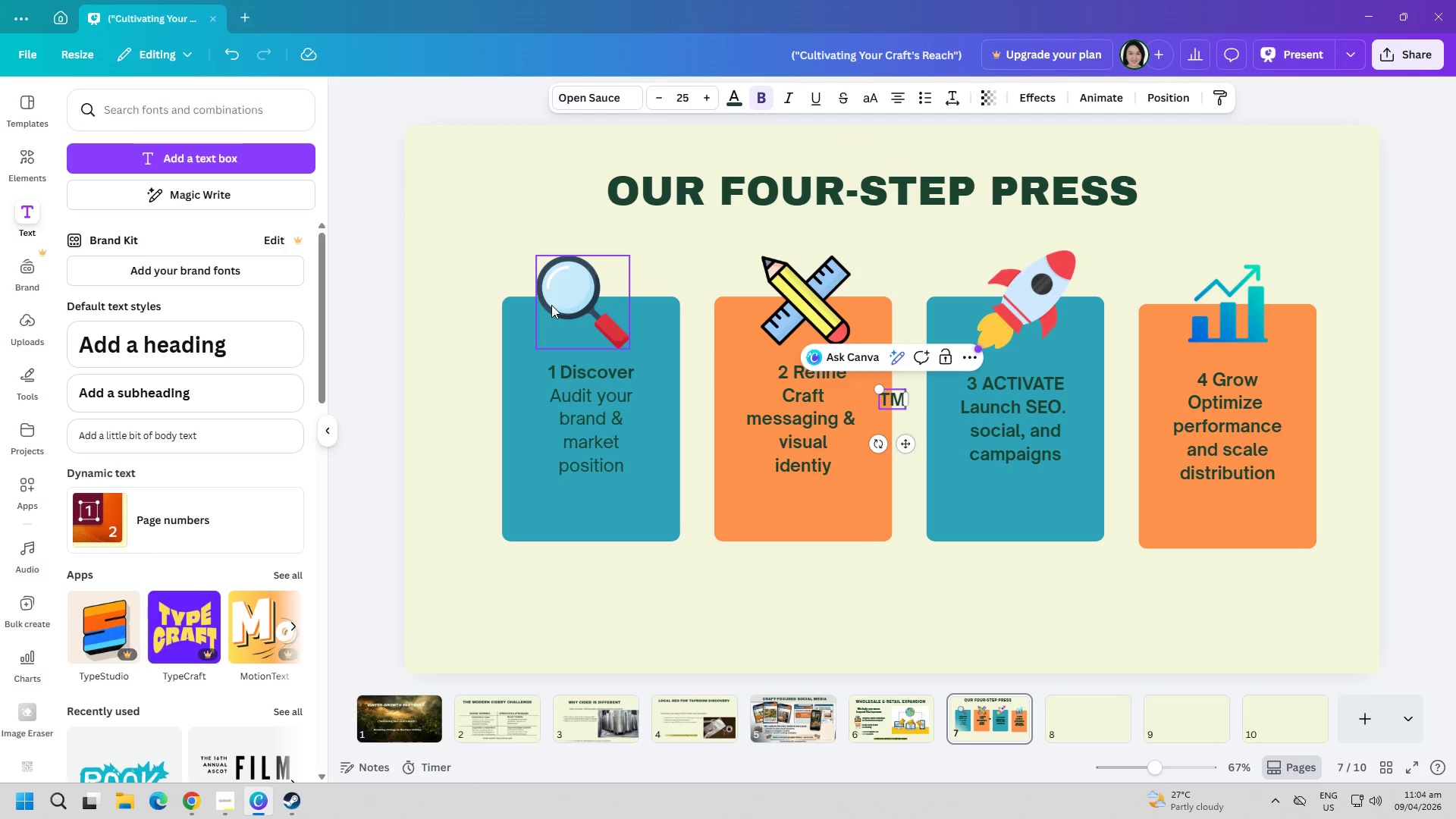 
hold_key(key=ControlLeft, duration=0.81)
 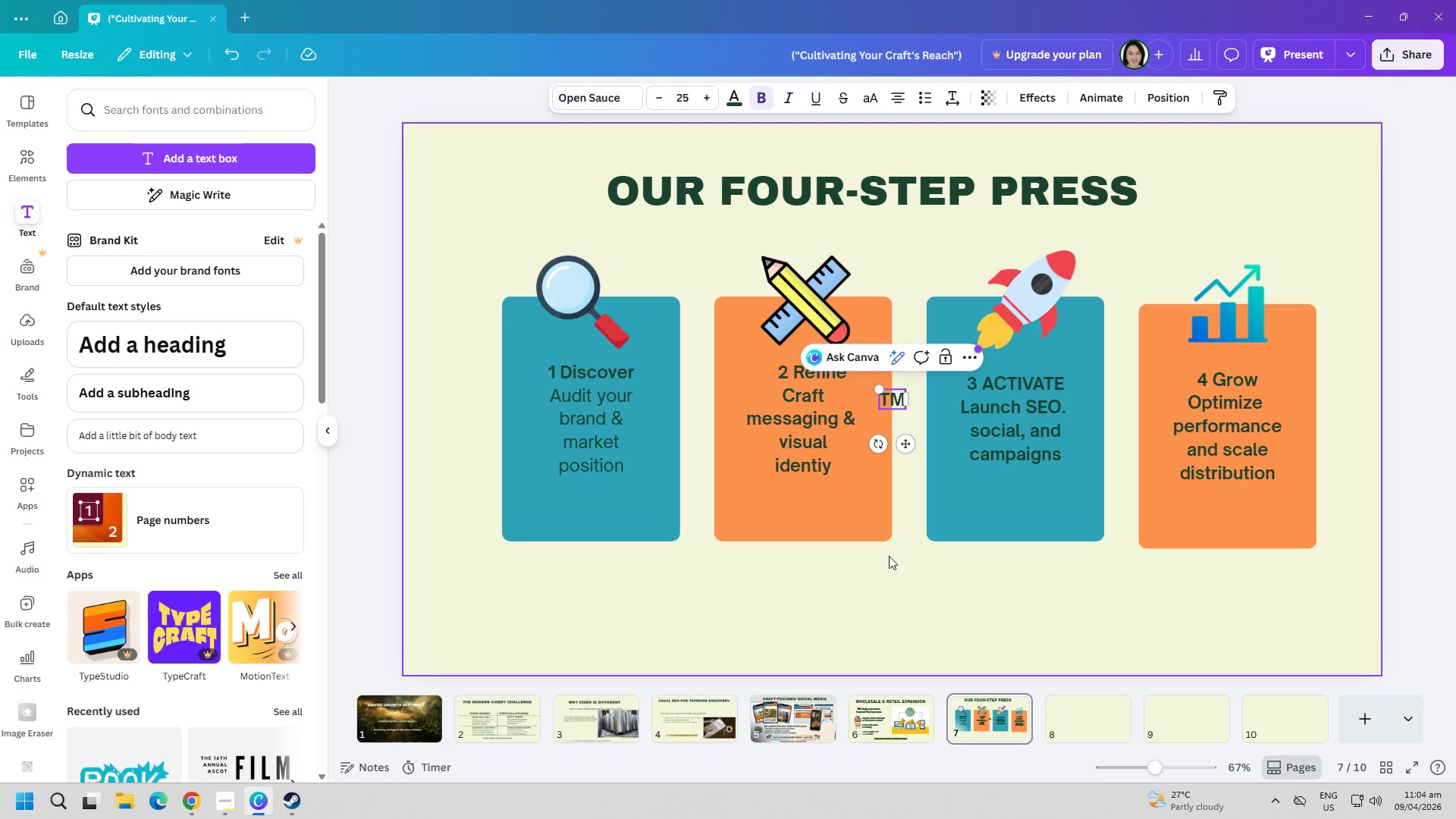 
left_click([918, 573])
 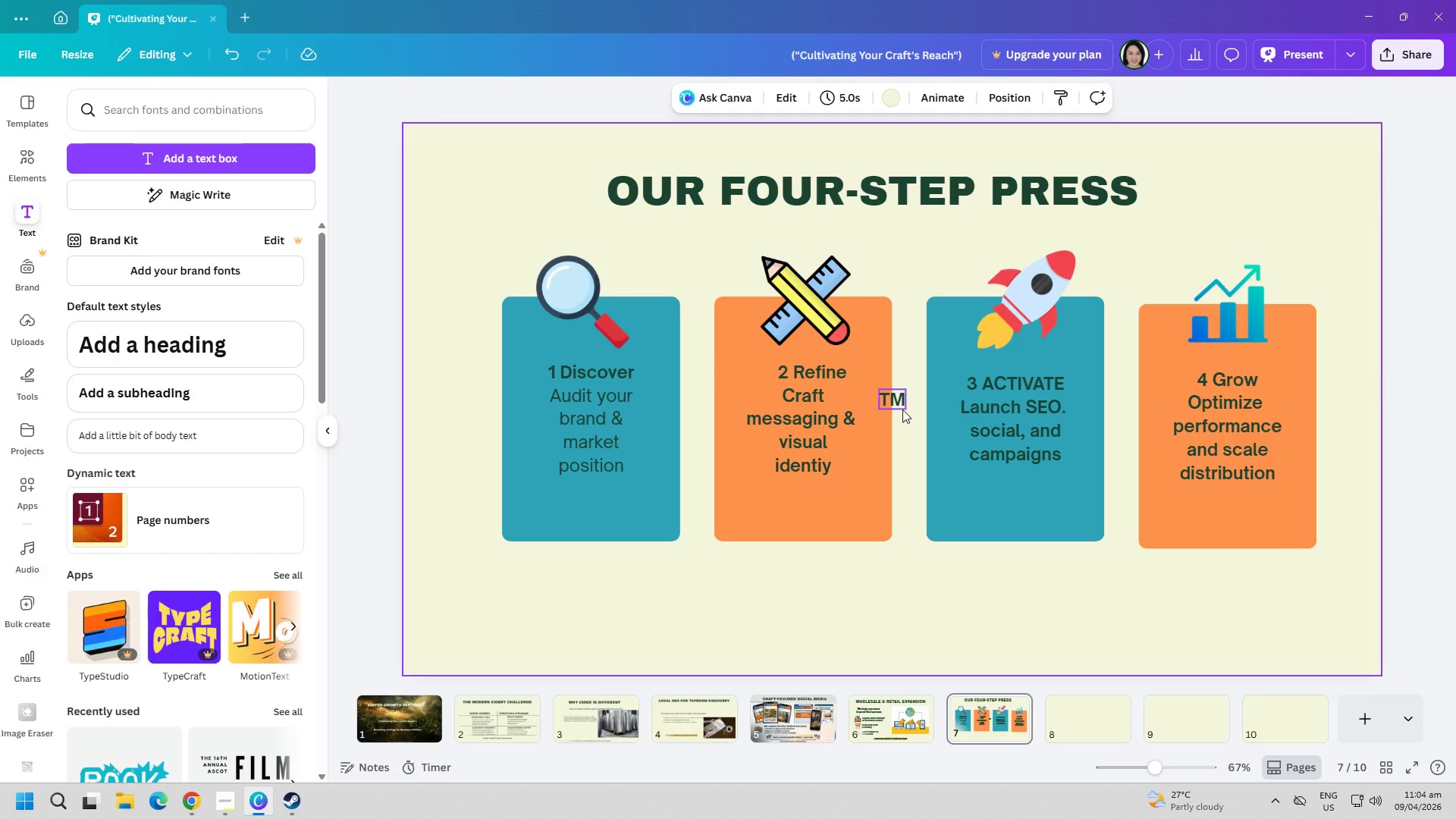 
left_click_drag(start_coordinate=[890, 396], to_coordinate=[1143, 175])
 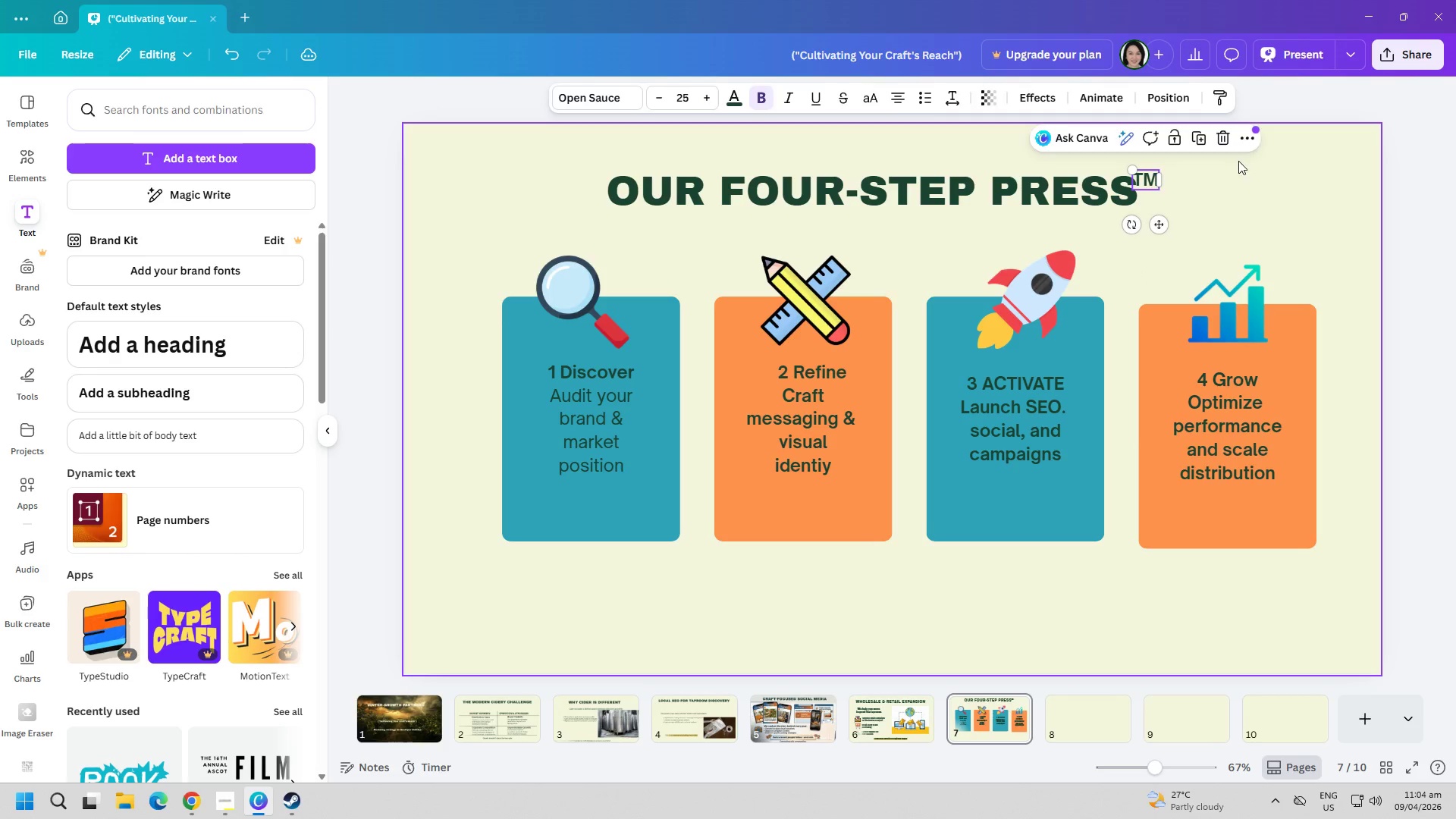 
left_click([1238, 161])
 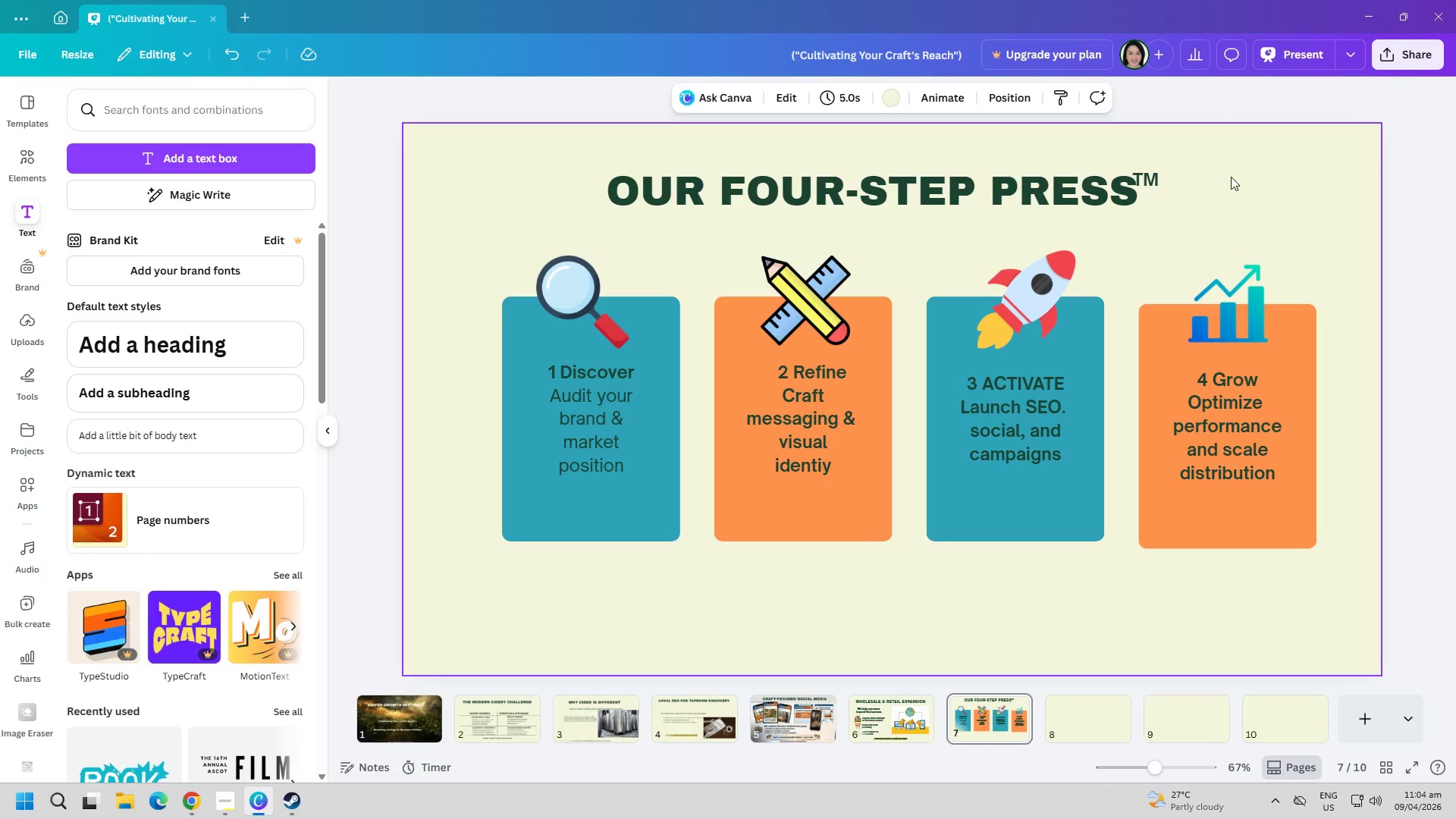 
mouse_move([1162, 174])
 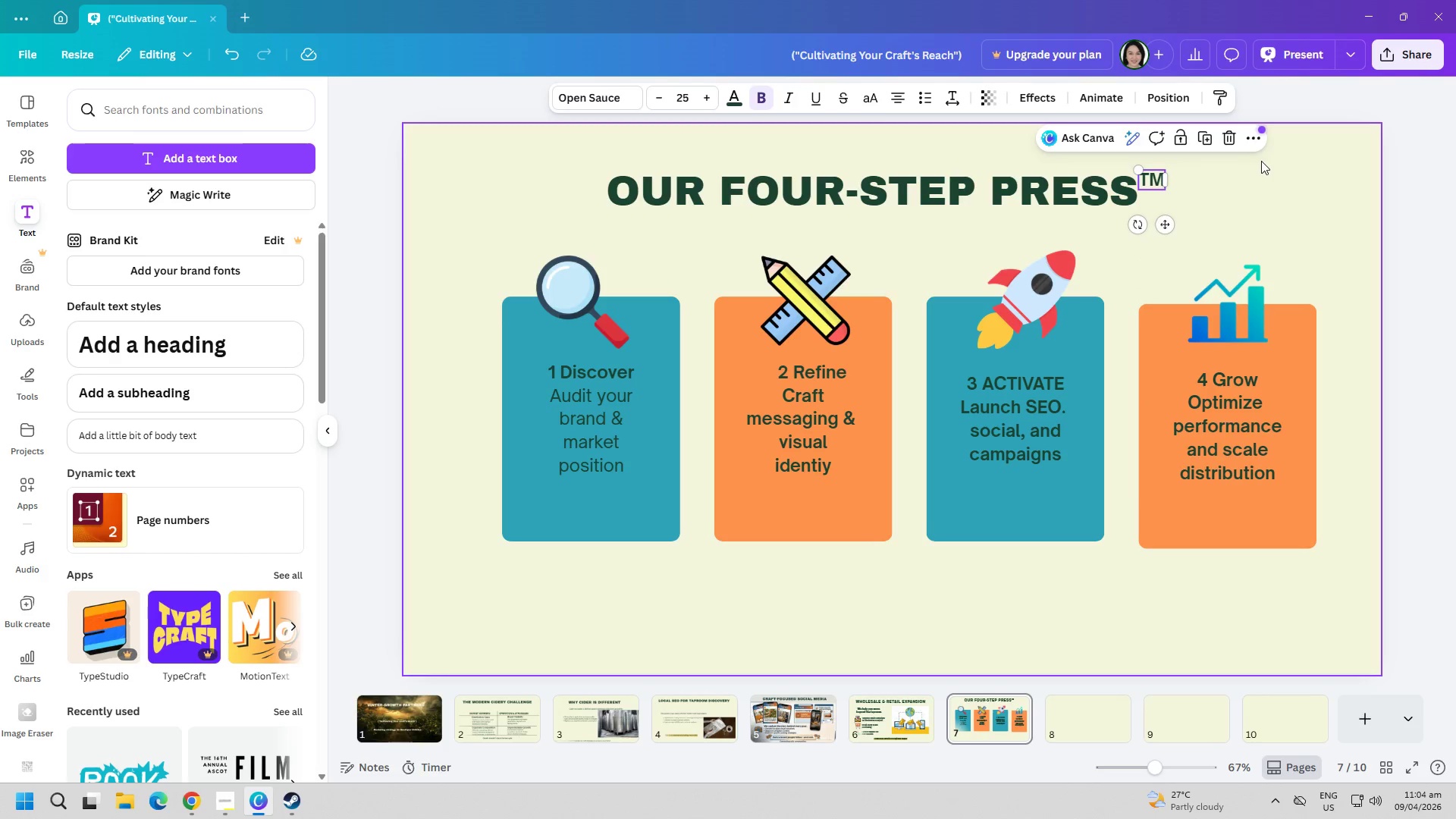 
left_click([1261, 161])
 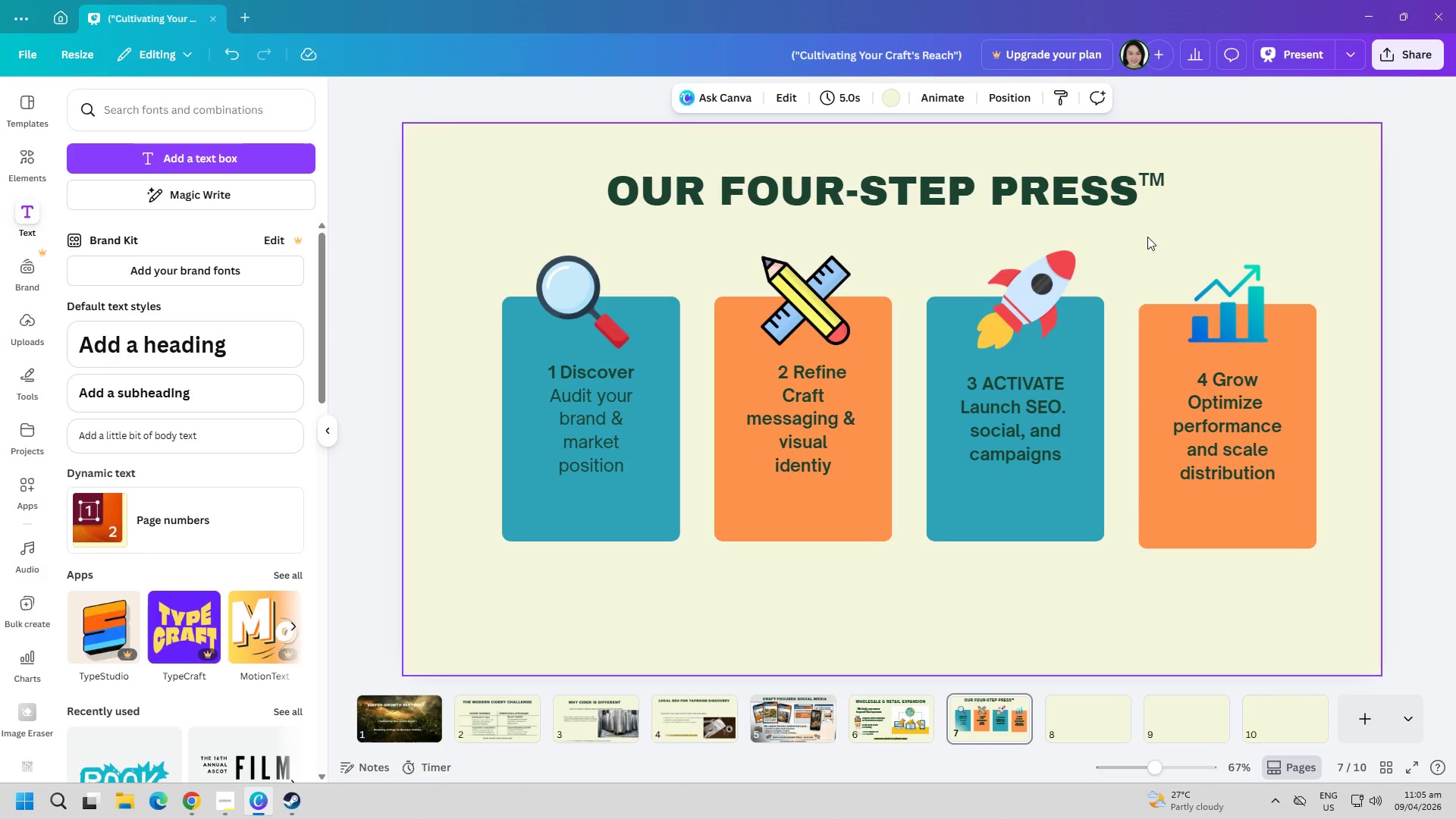 
wait(5.38)
 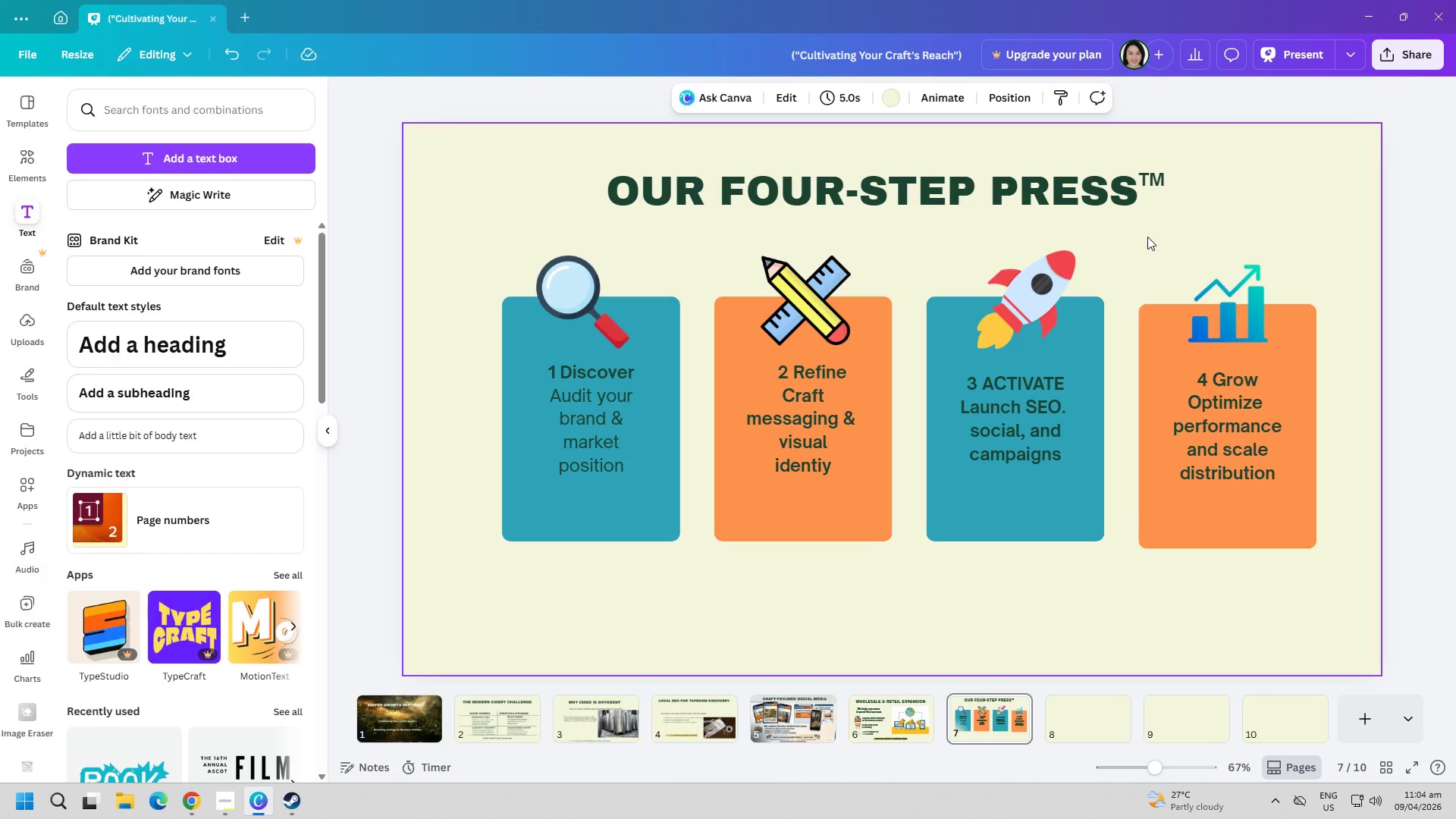 
left_click([1153, 186])
 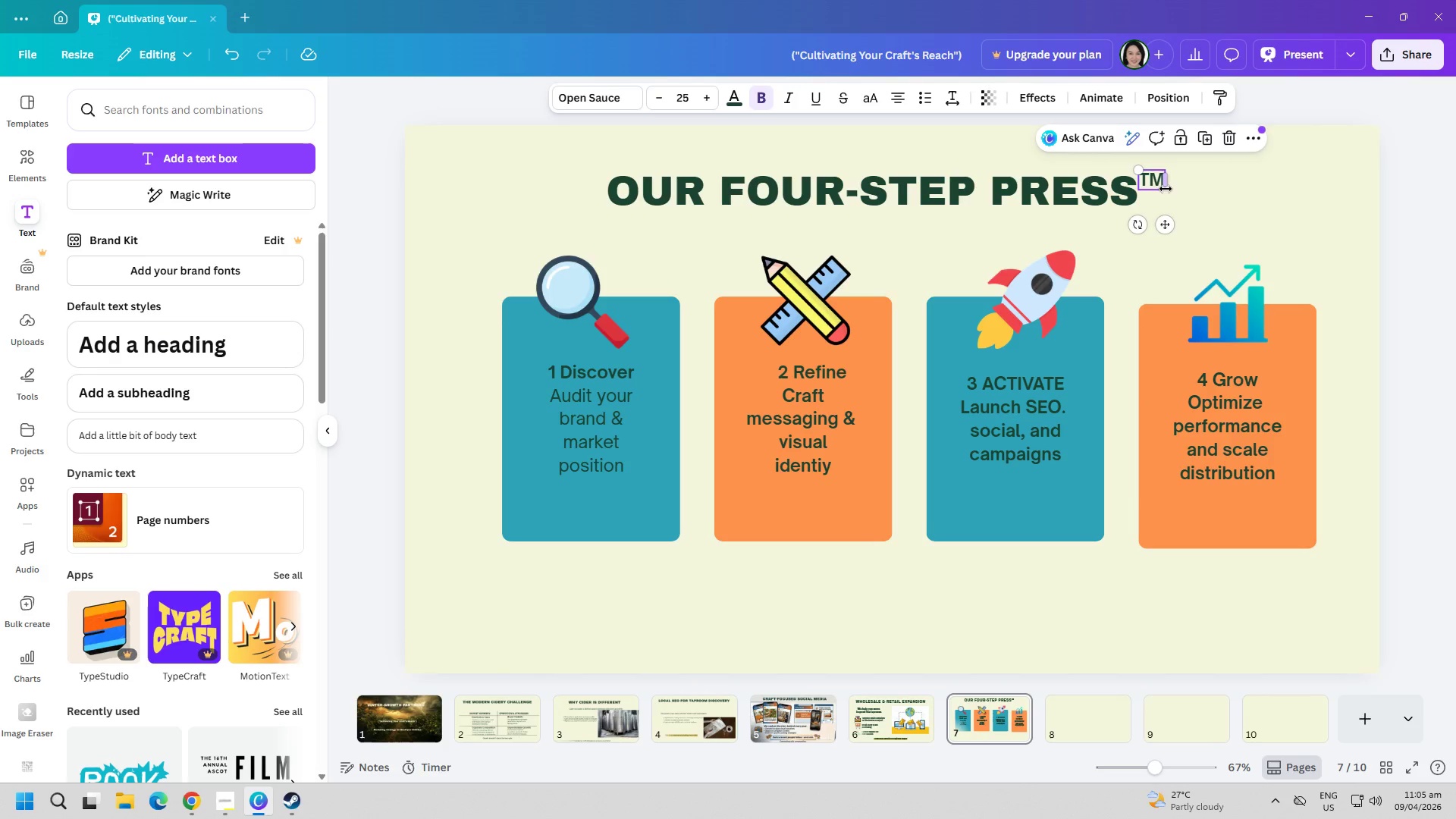 
left_click_drag(start_coordinate=[1167, 190], to_coordinate=[1159, 190])
 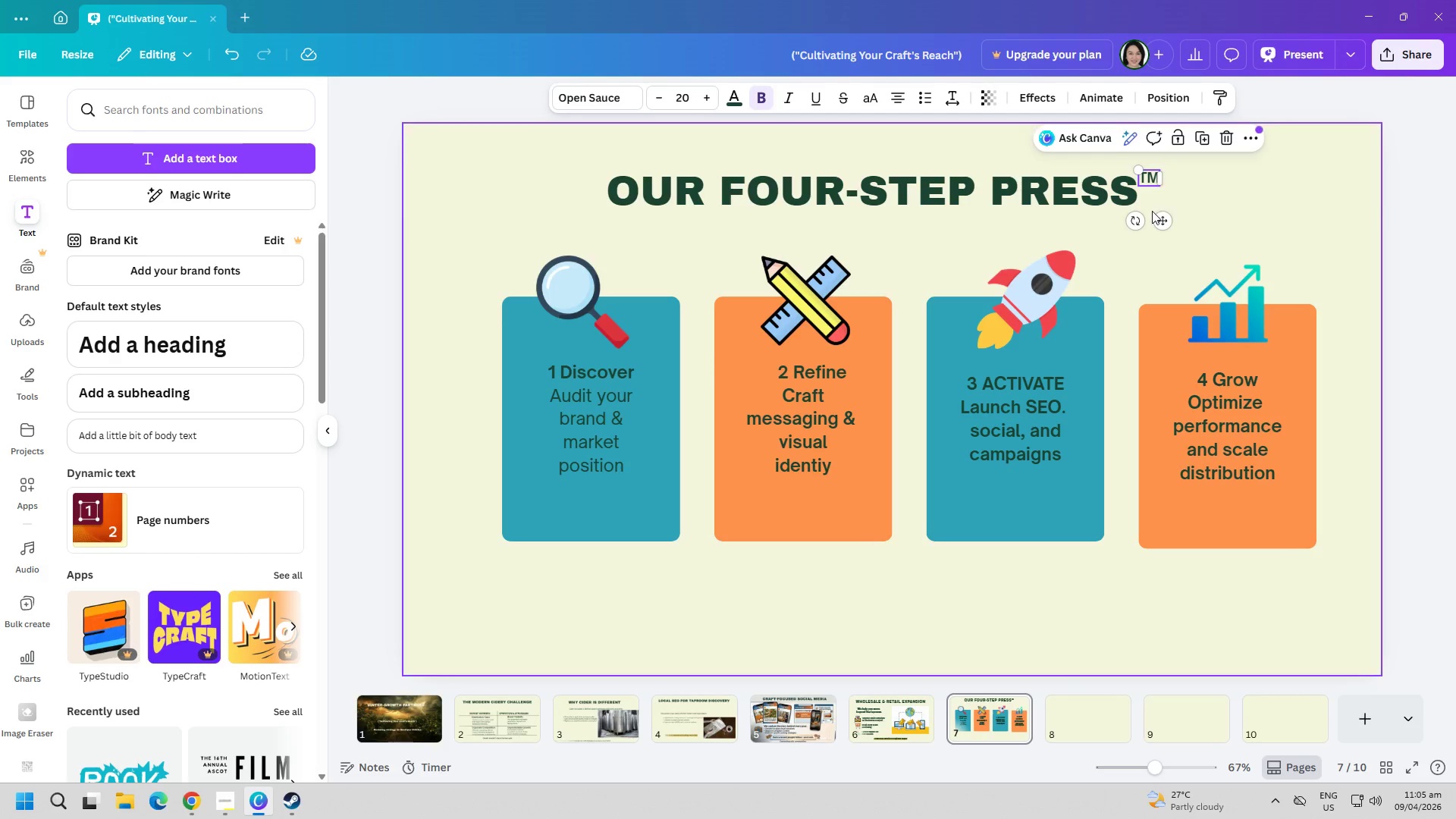 
left_click([1152, 211])
 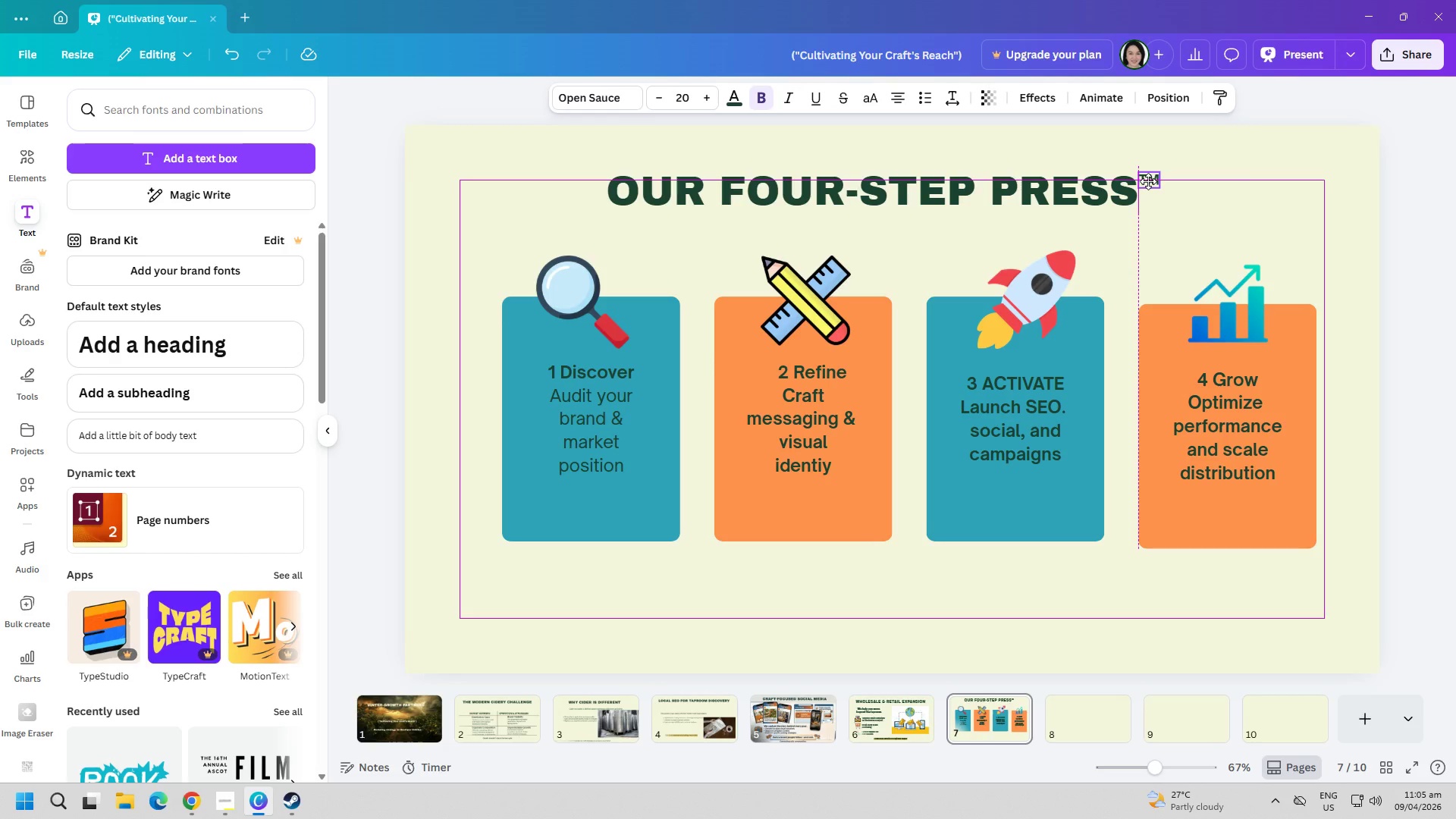 
left_click([1196, 215])
 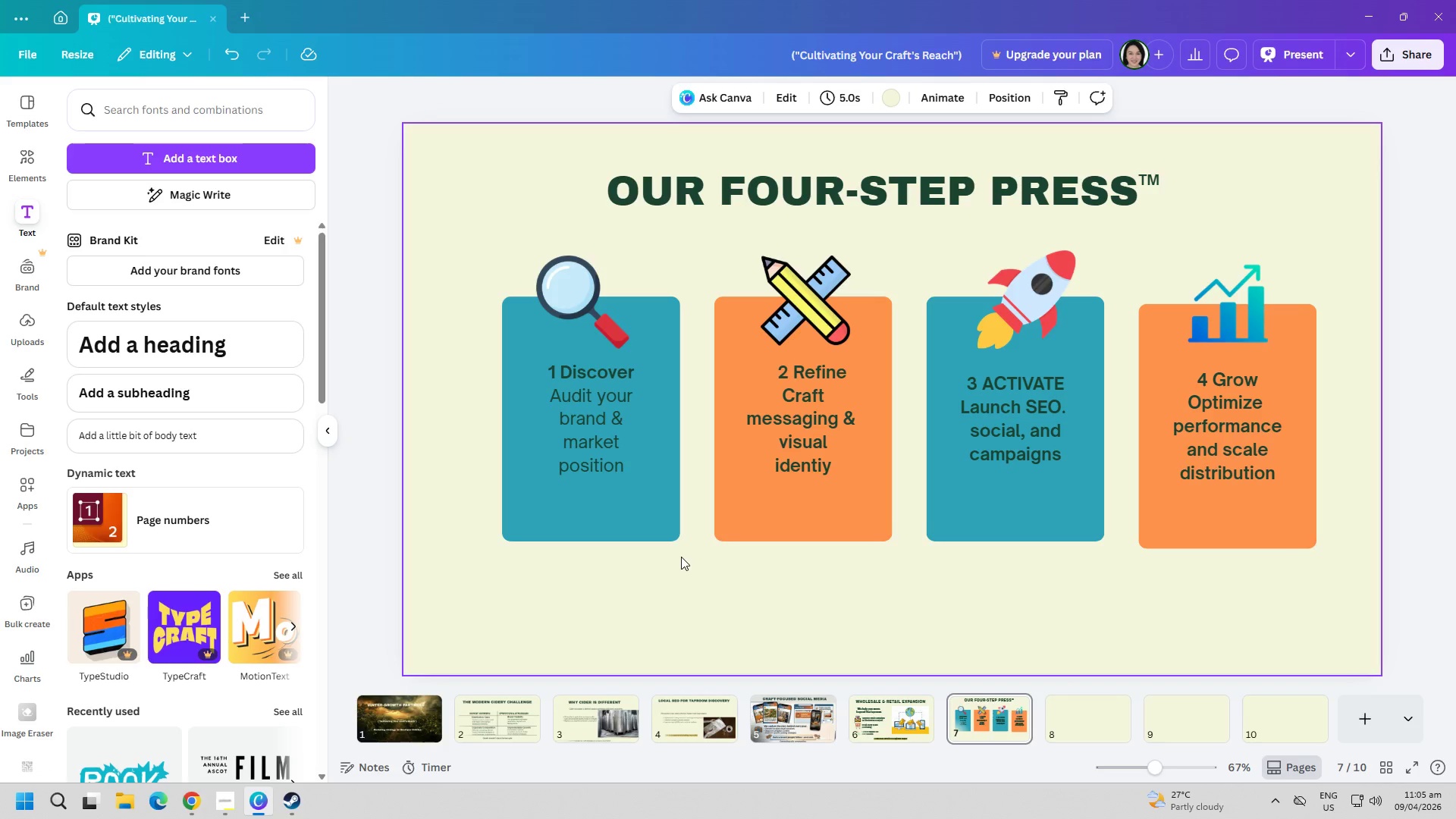 
wait(43.02)
 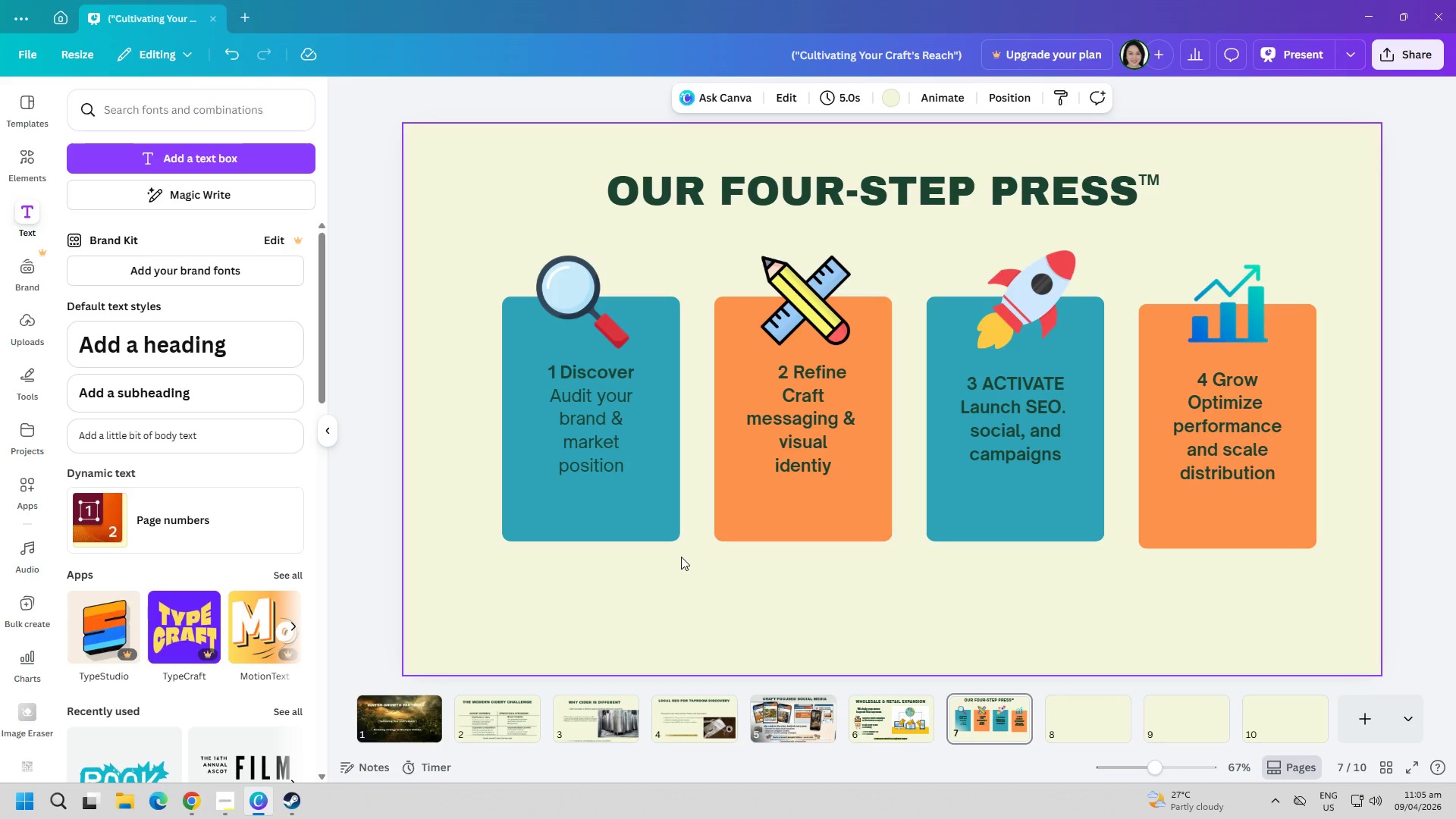 
left_click([412, 701])
 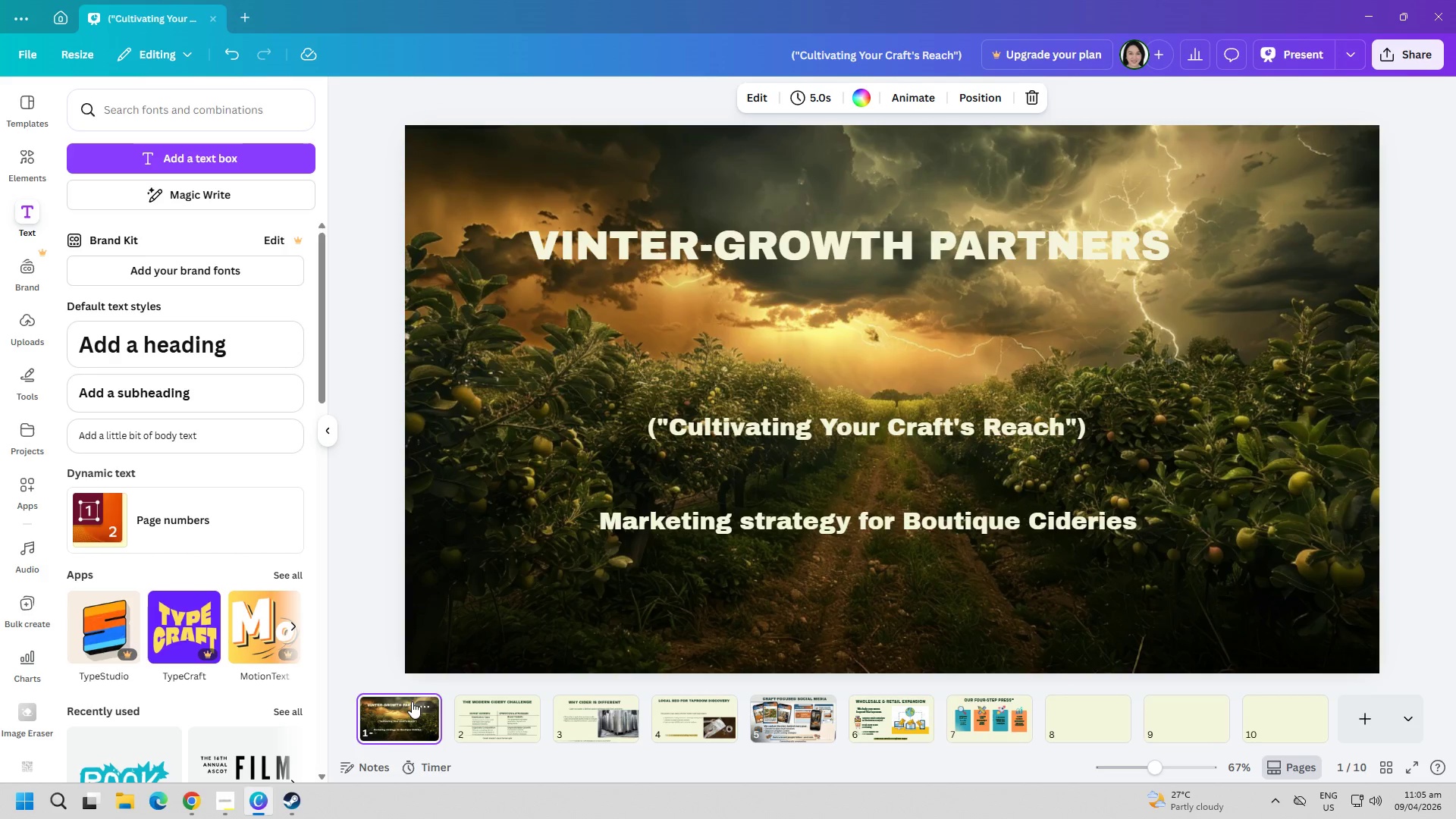 
key(ArrowRight)
 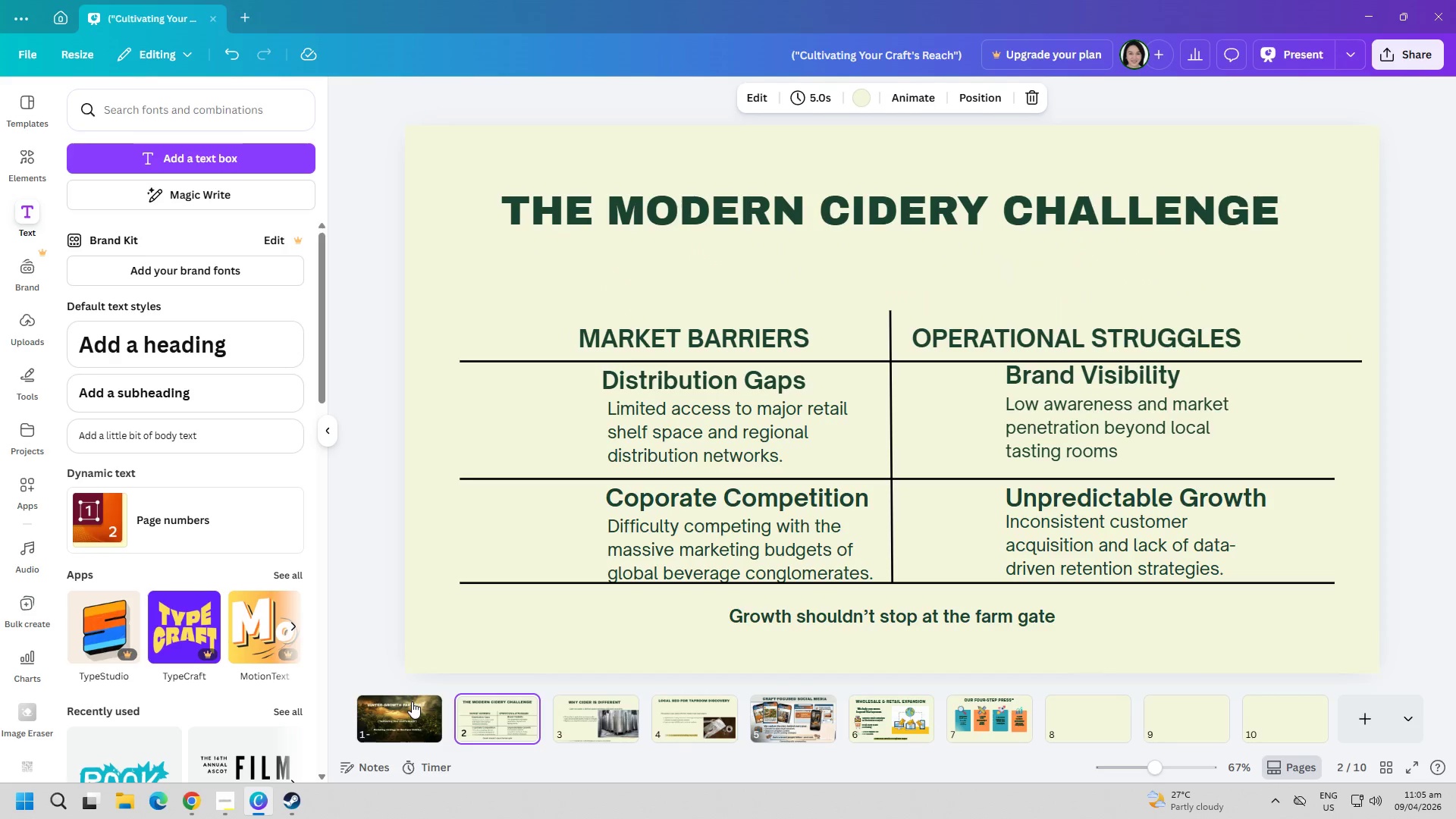 
key(ArrowRight)
 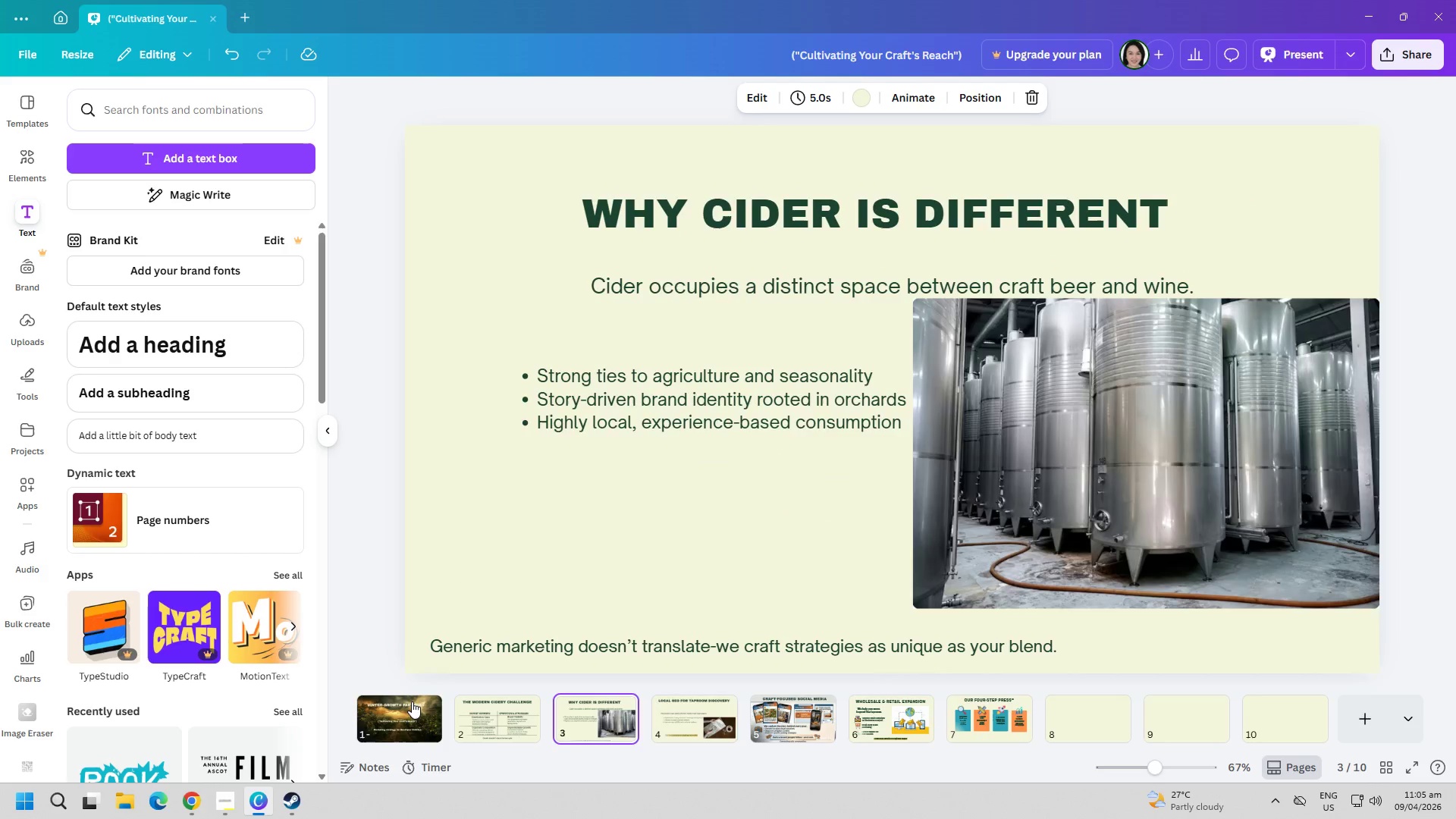 
key(ArrowRight)
 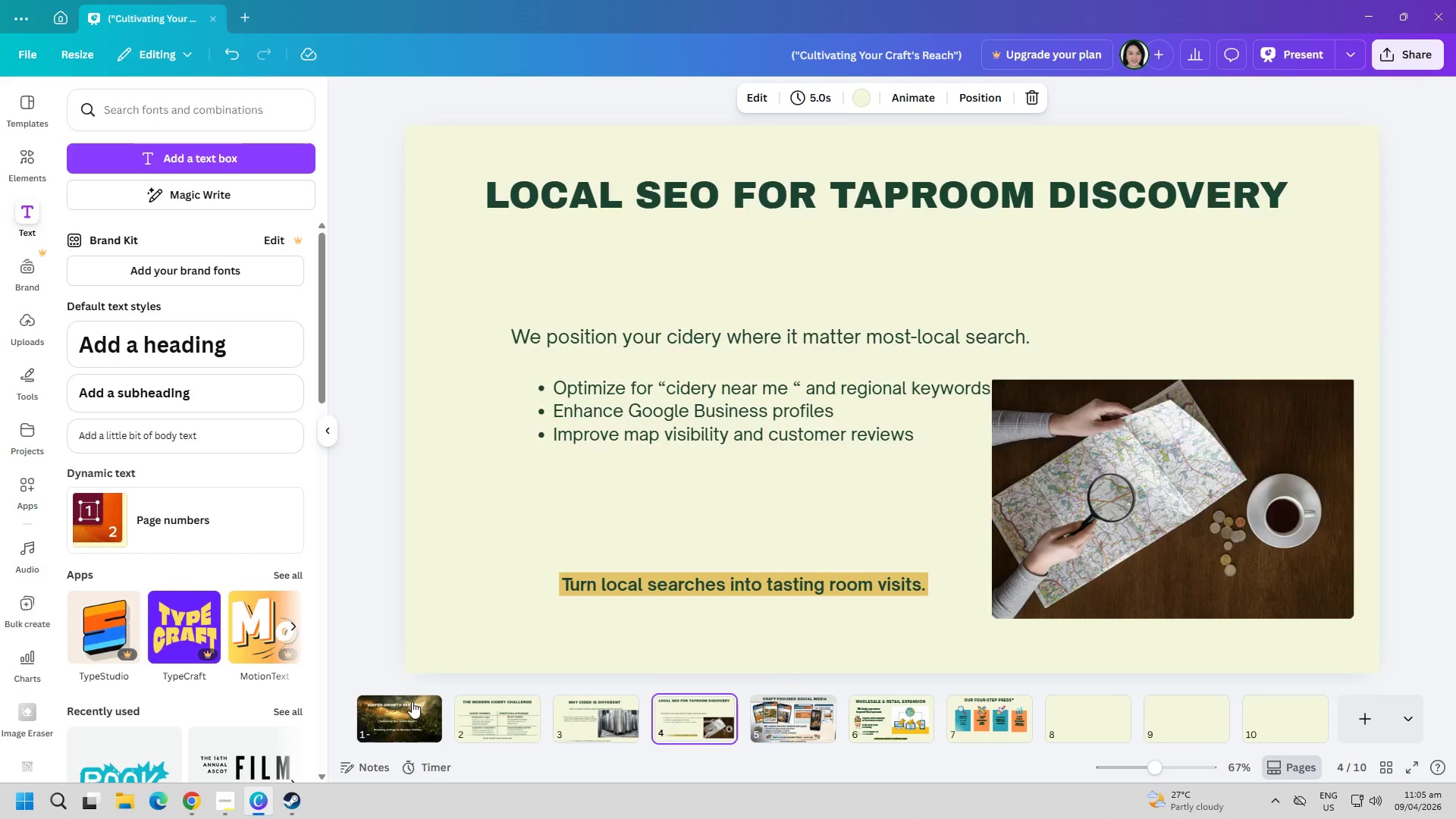 
key(ArrowRight)
 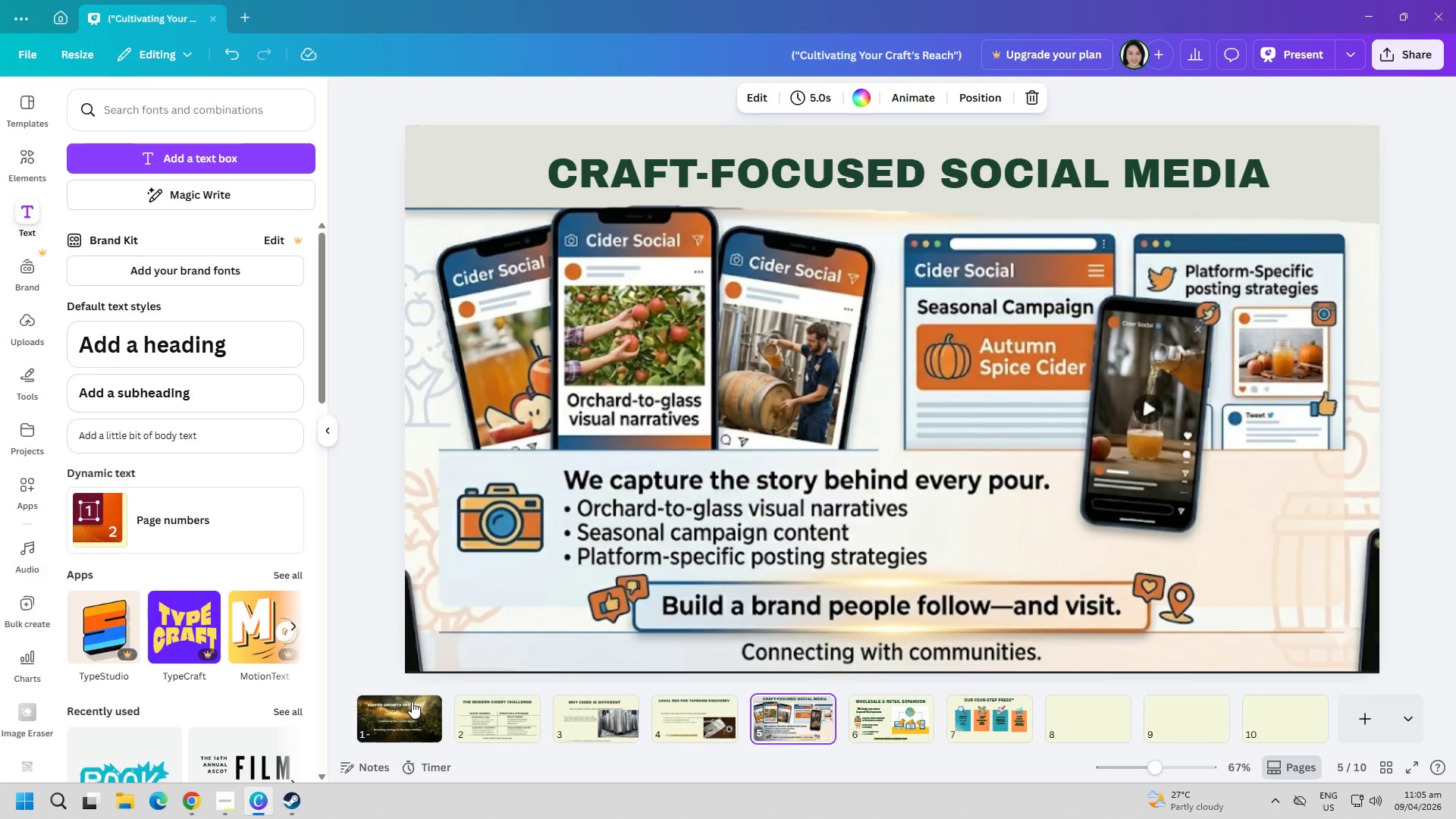 
key(ArrowRight)
 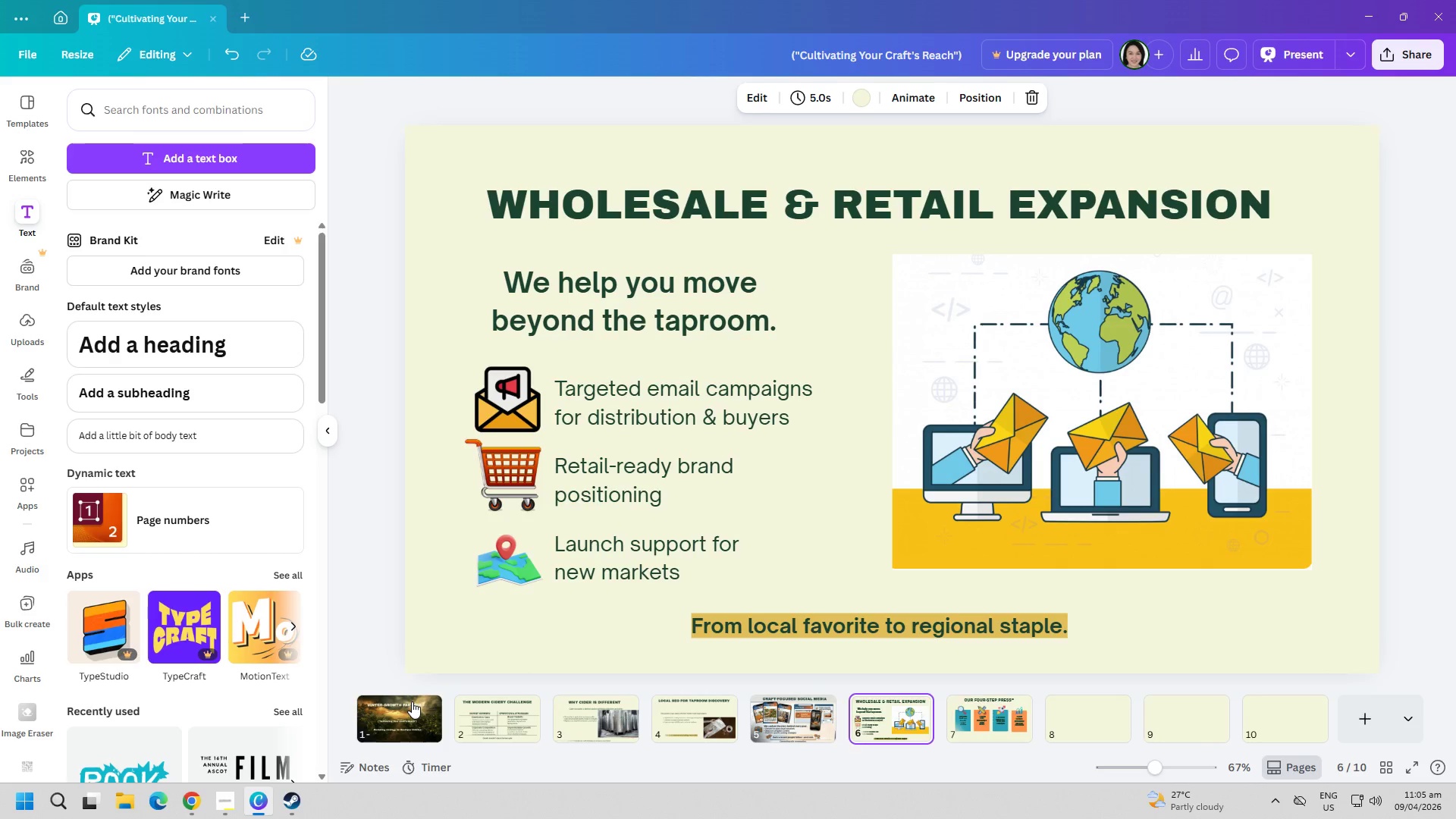 
key(ArrowRight)
 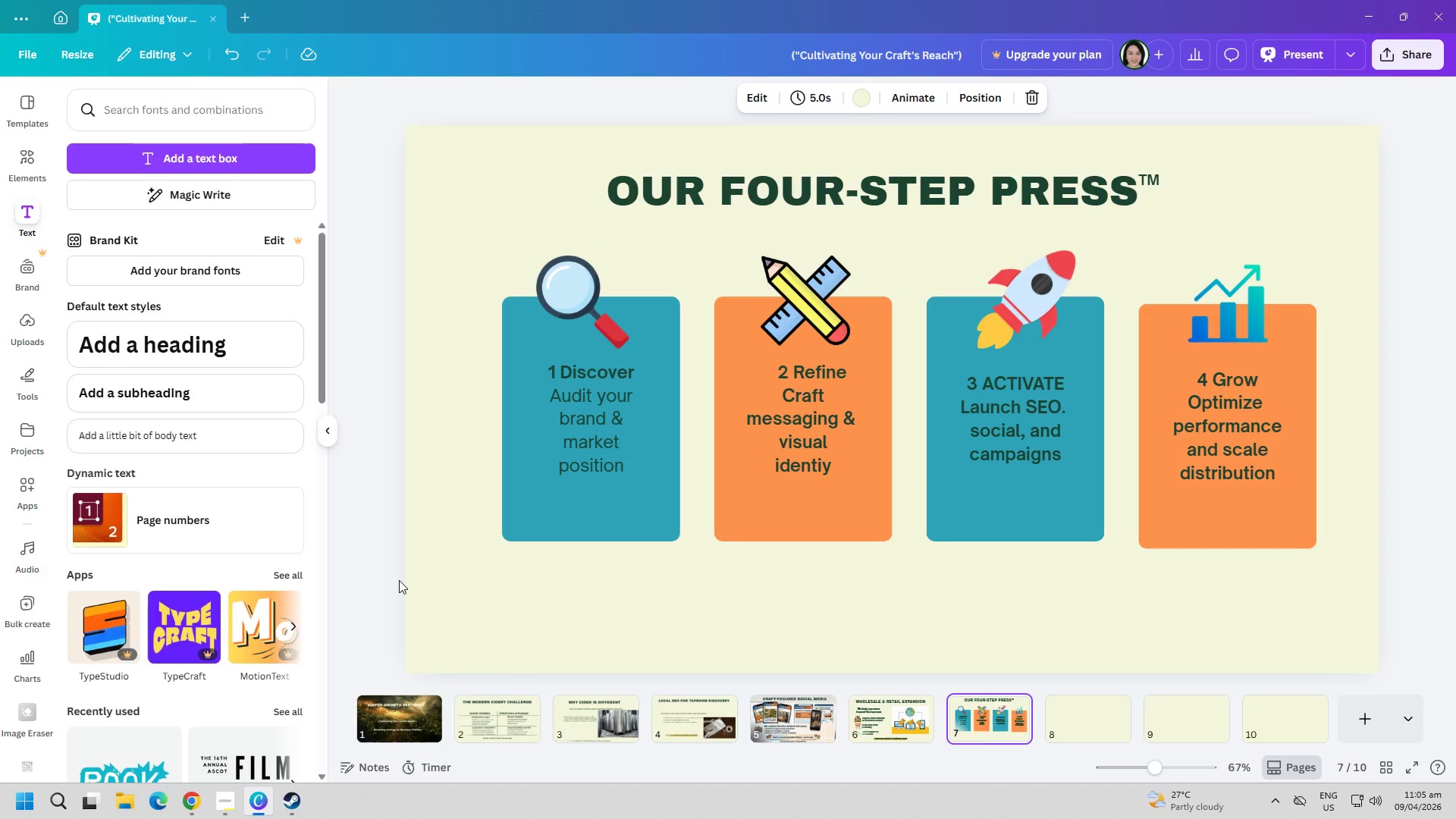 
wait(9.19)
 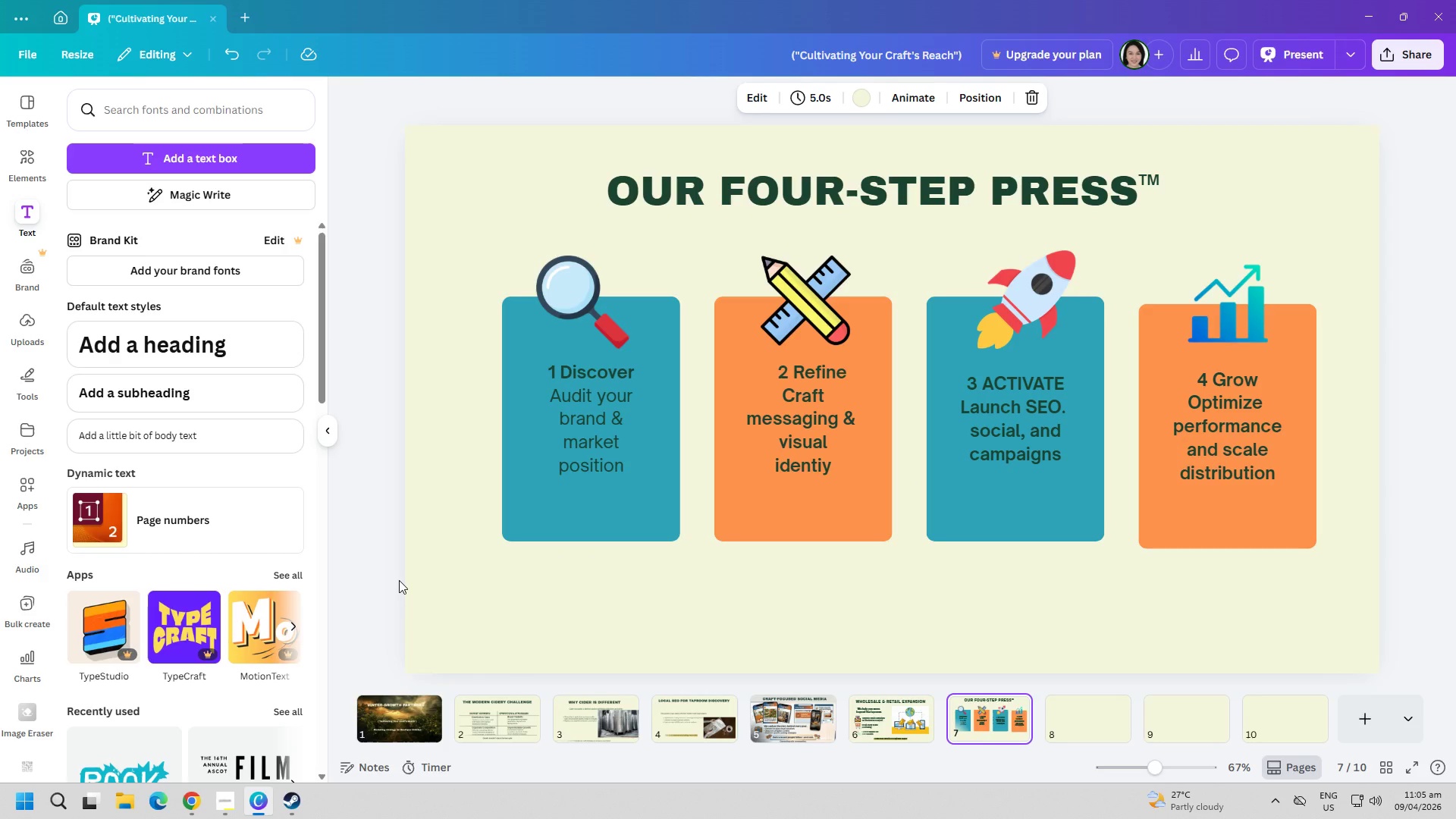 
left_click([193, 808])
 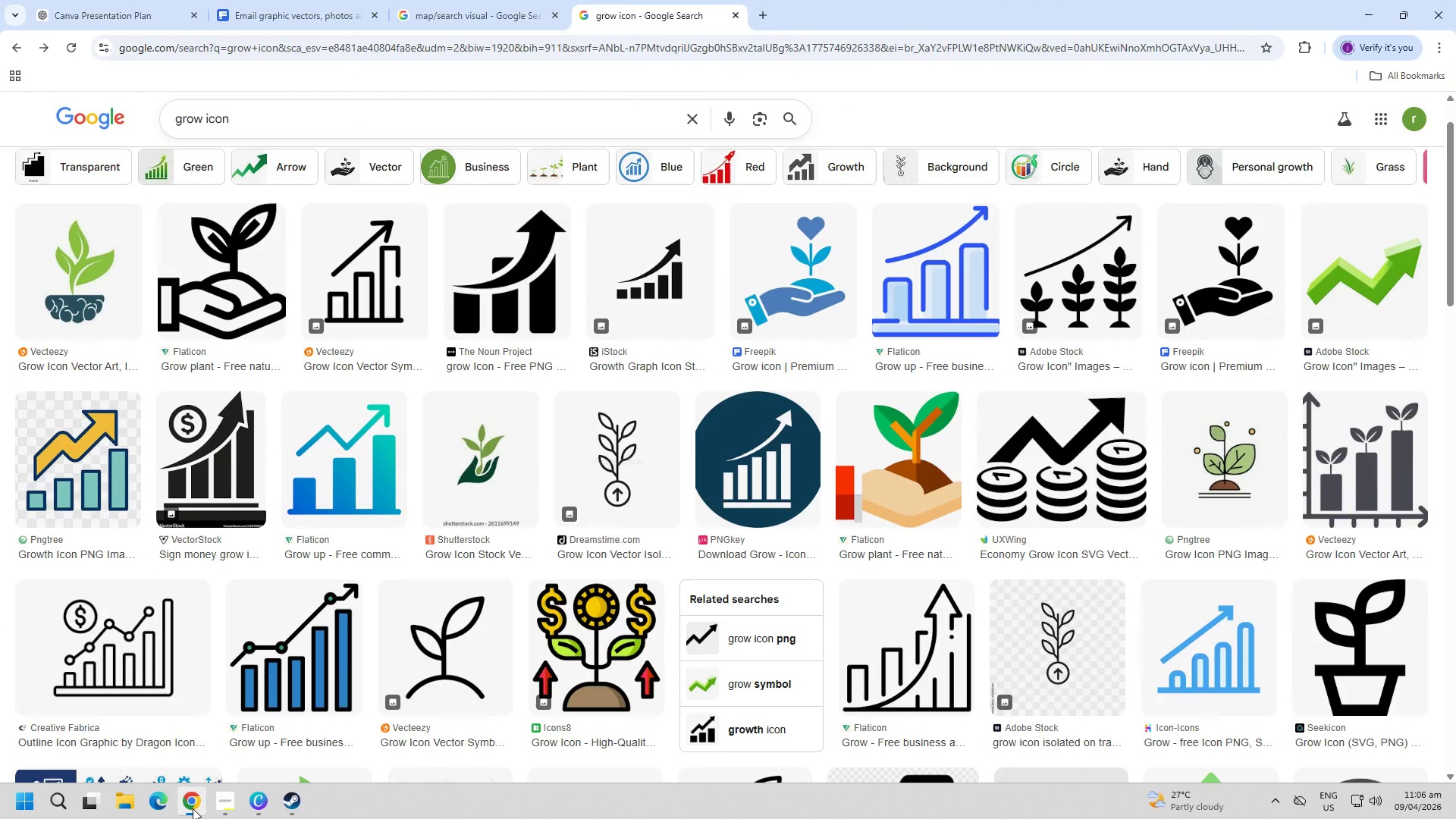 
left_click([193, 808])
 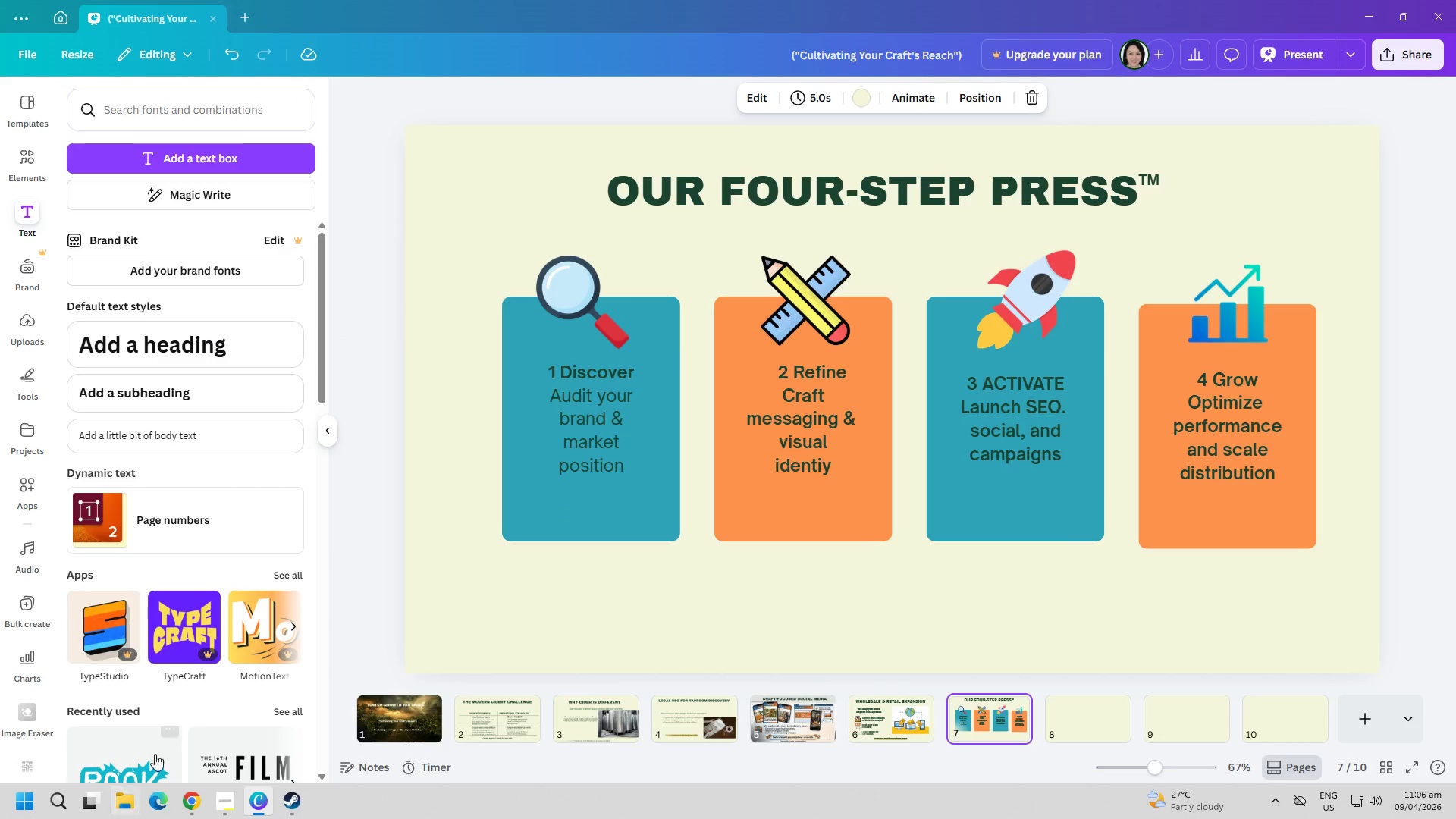 
left_click([230, 808])